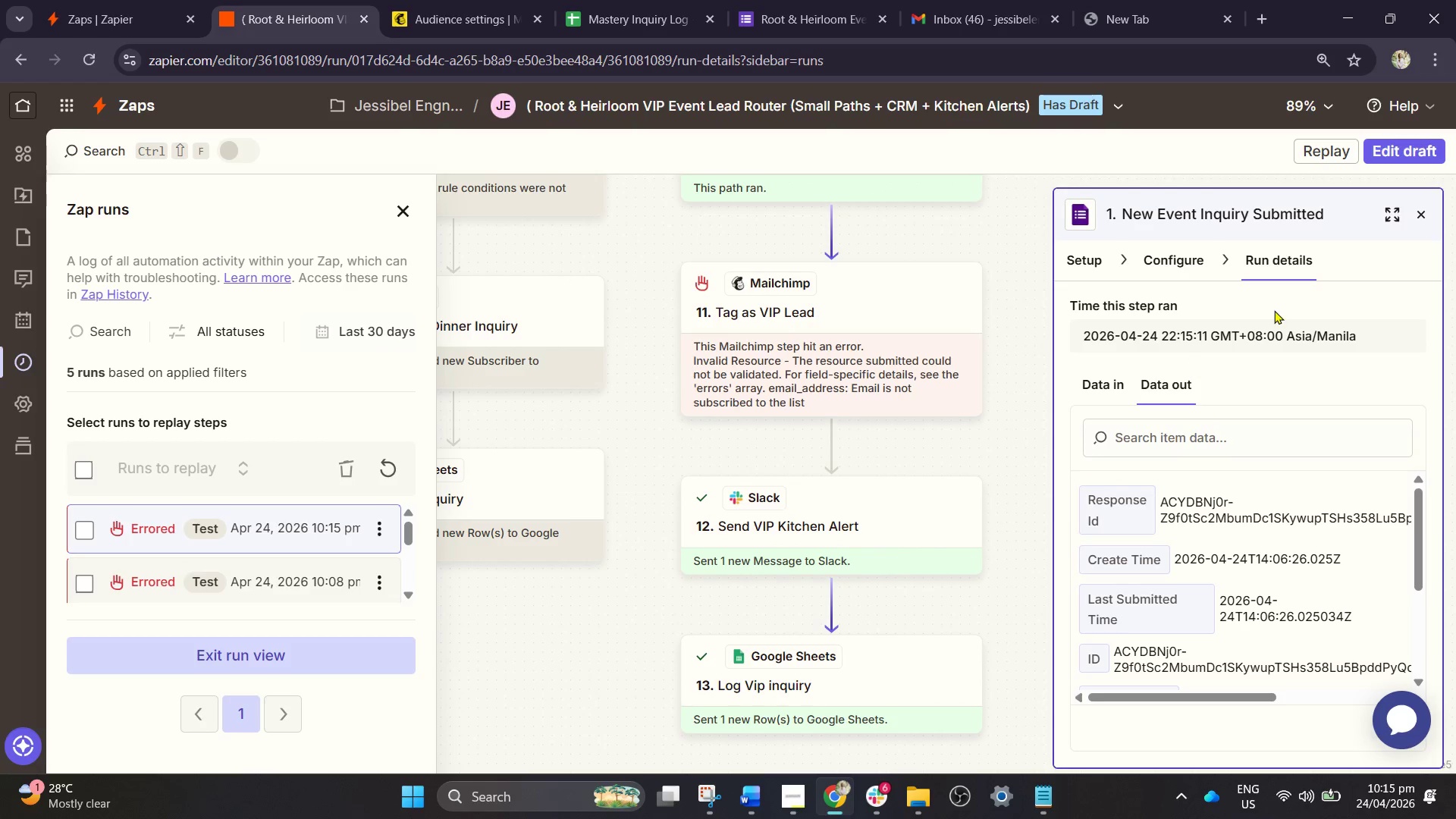 
left_click([1427, 212])
 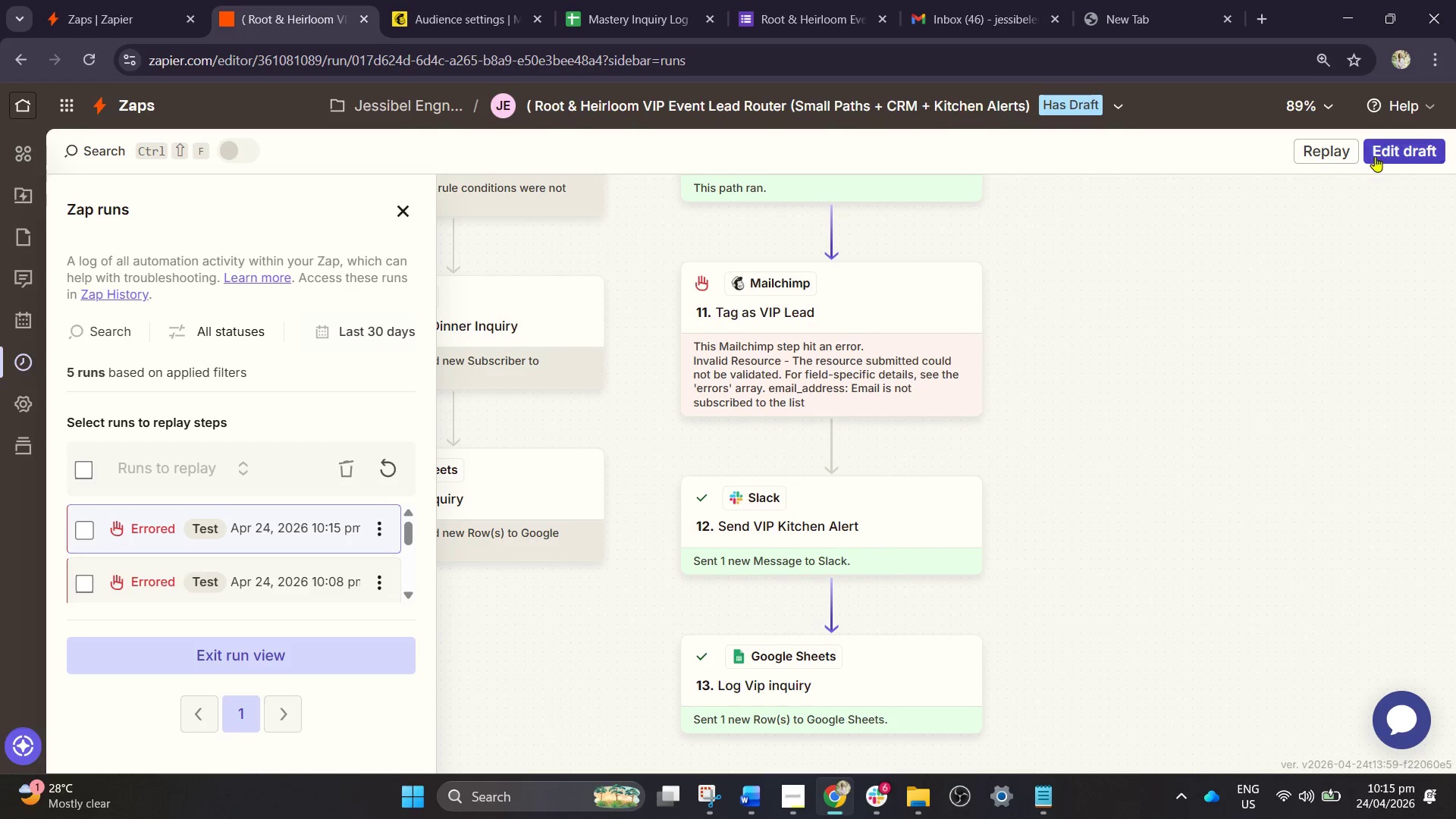 
left_click([1380, 152])
 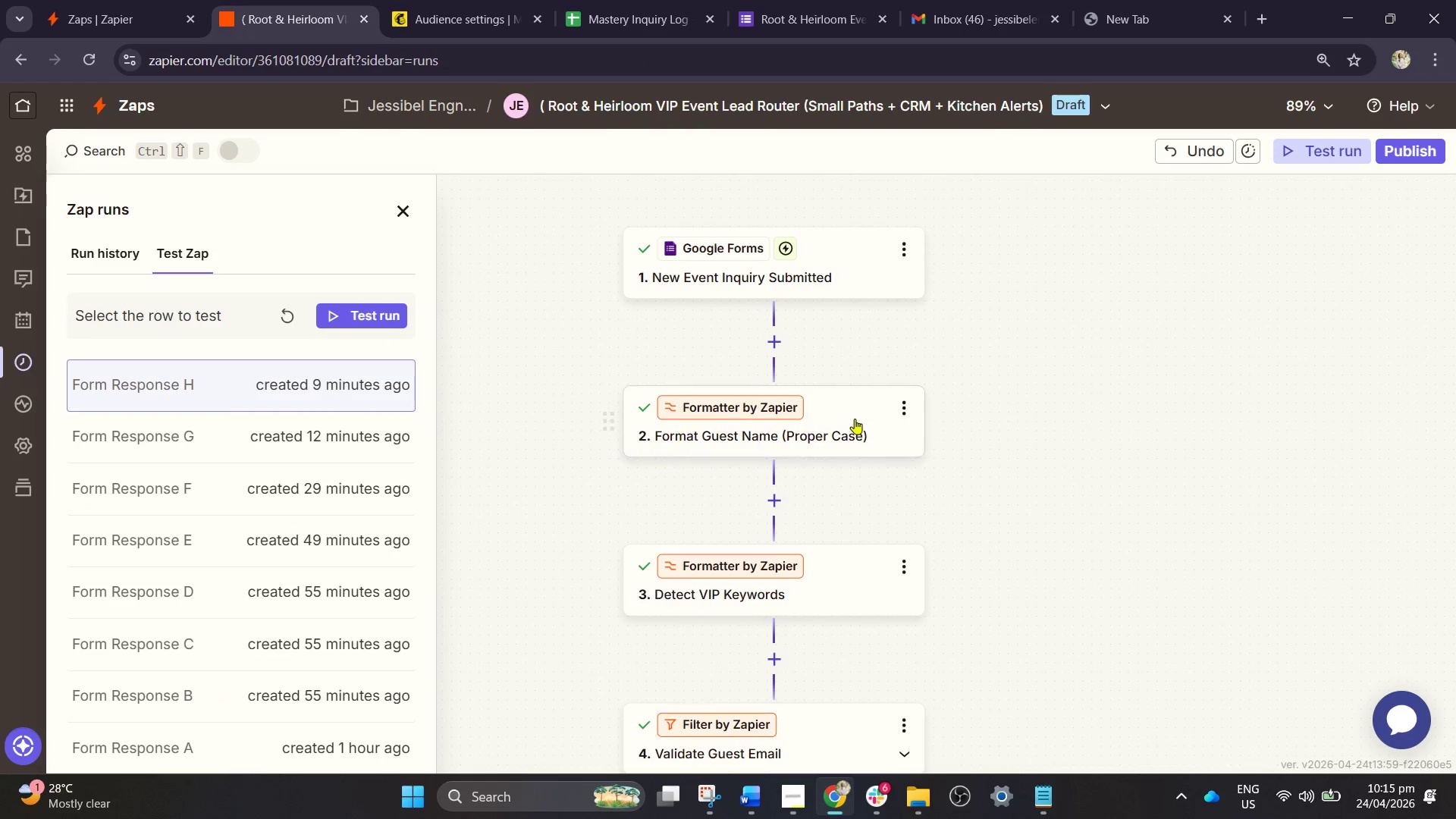 
scroll: coordinate [814, 462], scroll_direction: down, amount: 23.0
 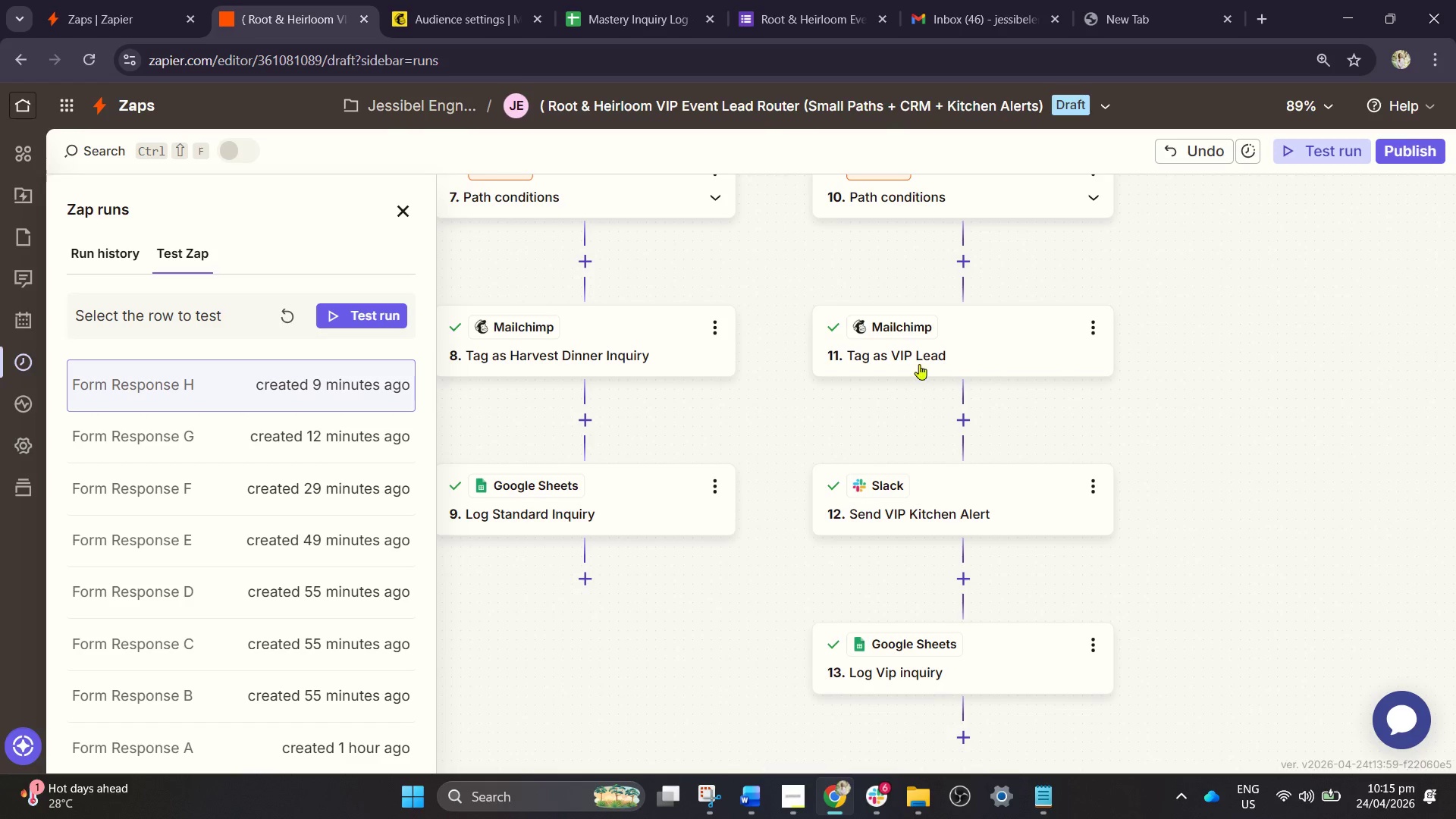 
left_click([947, 353])
 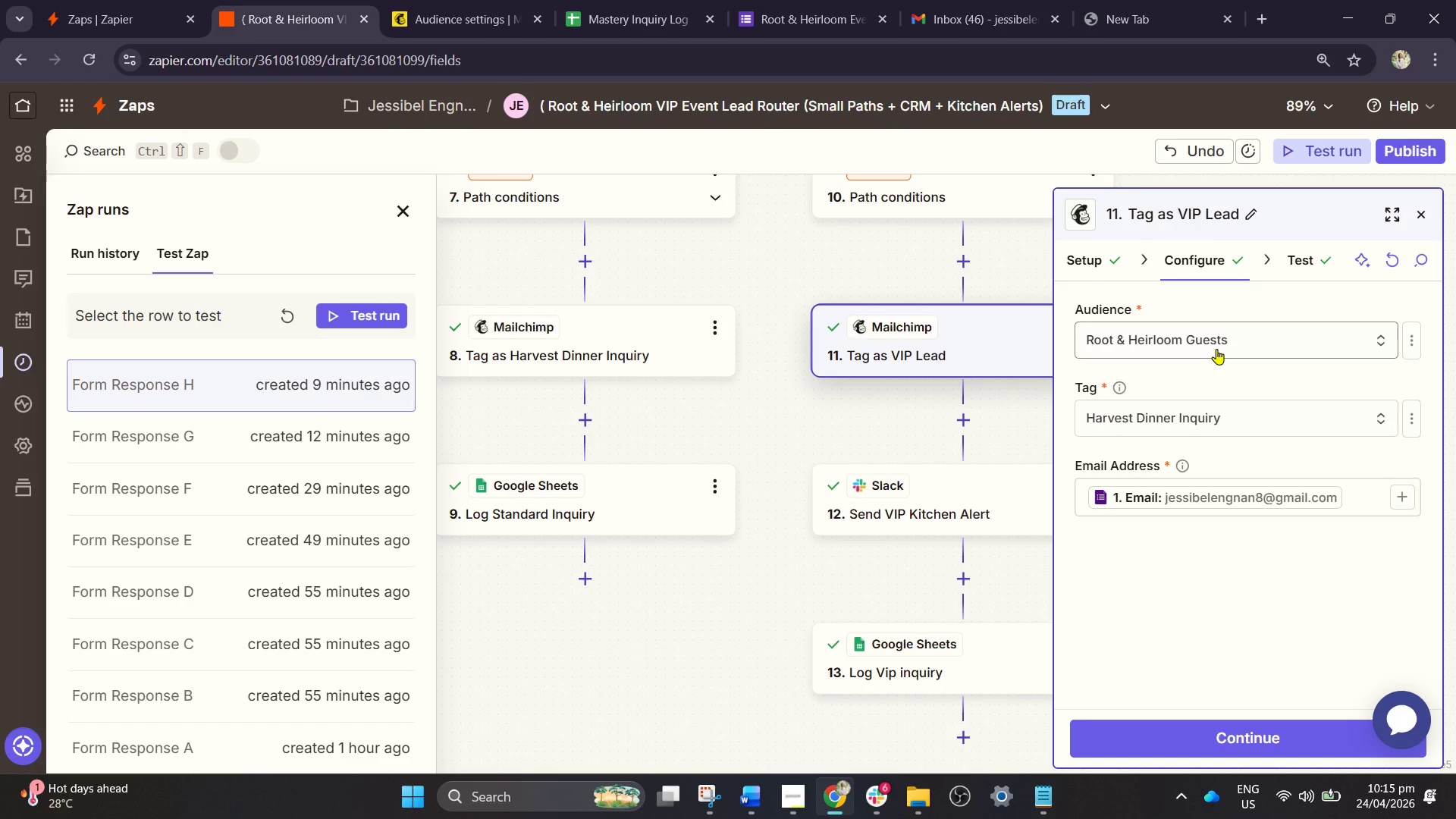 
wait(6.34)
 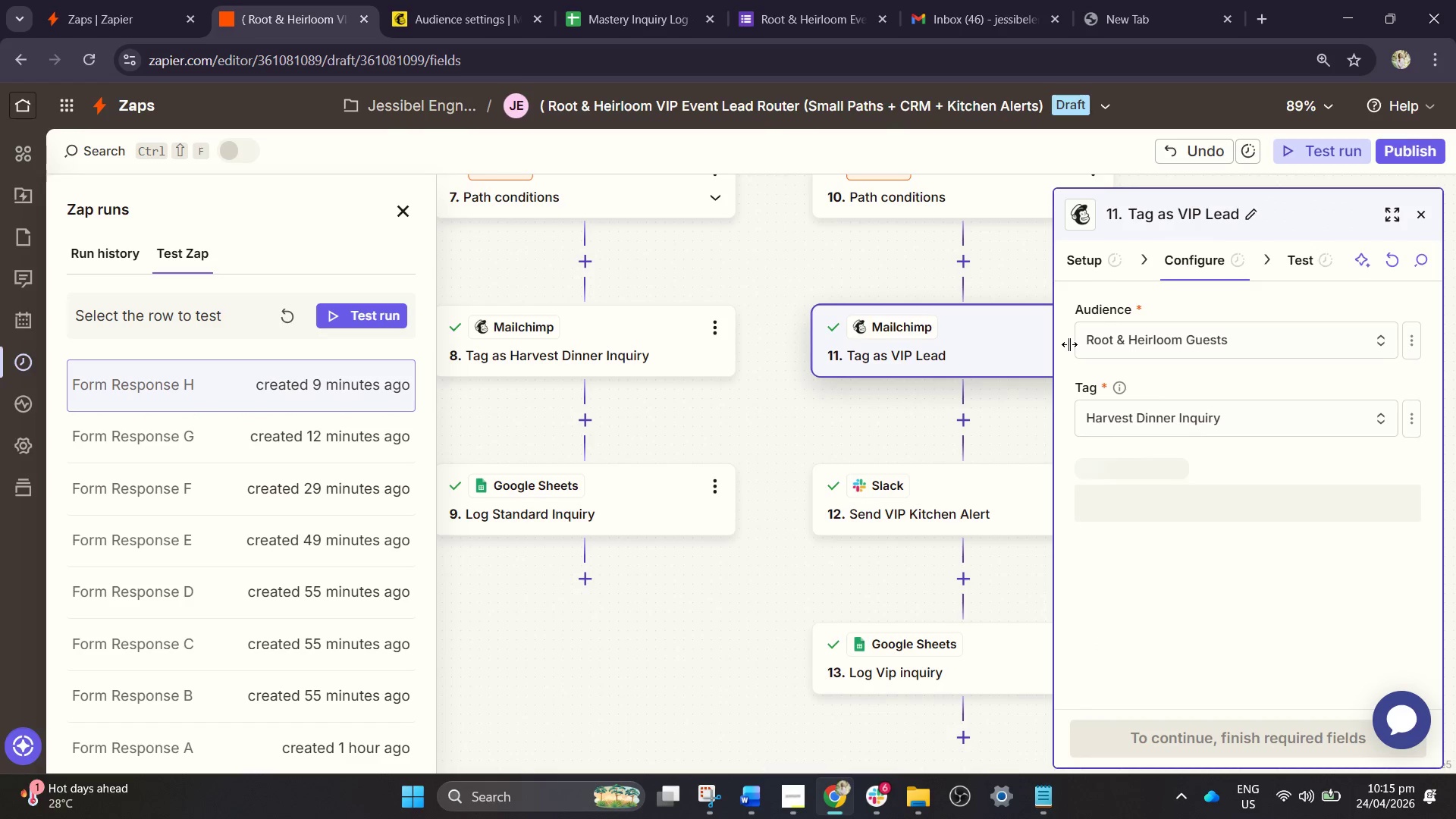 
left_click([1304, 263])
 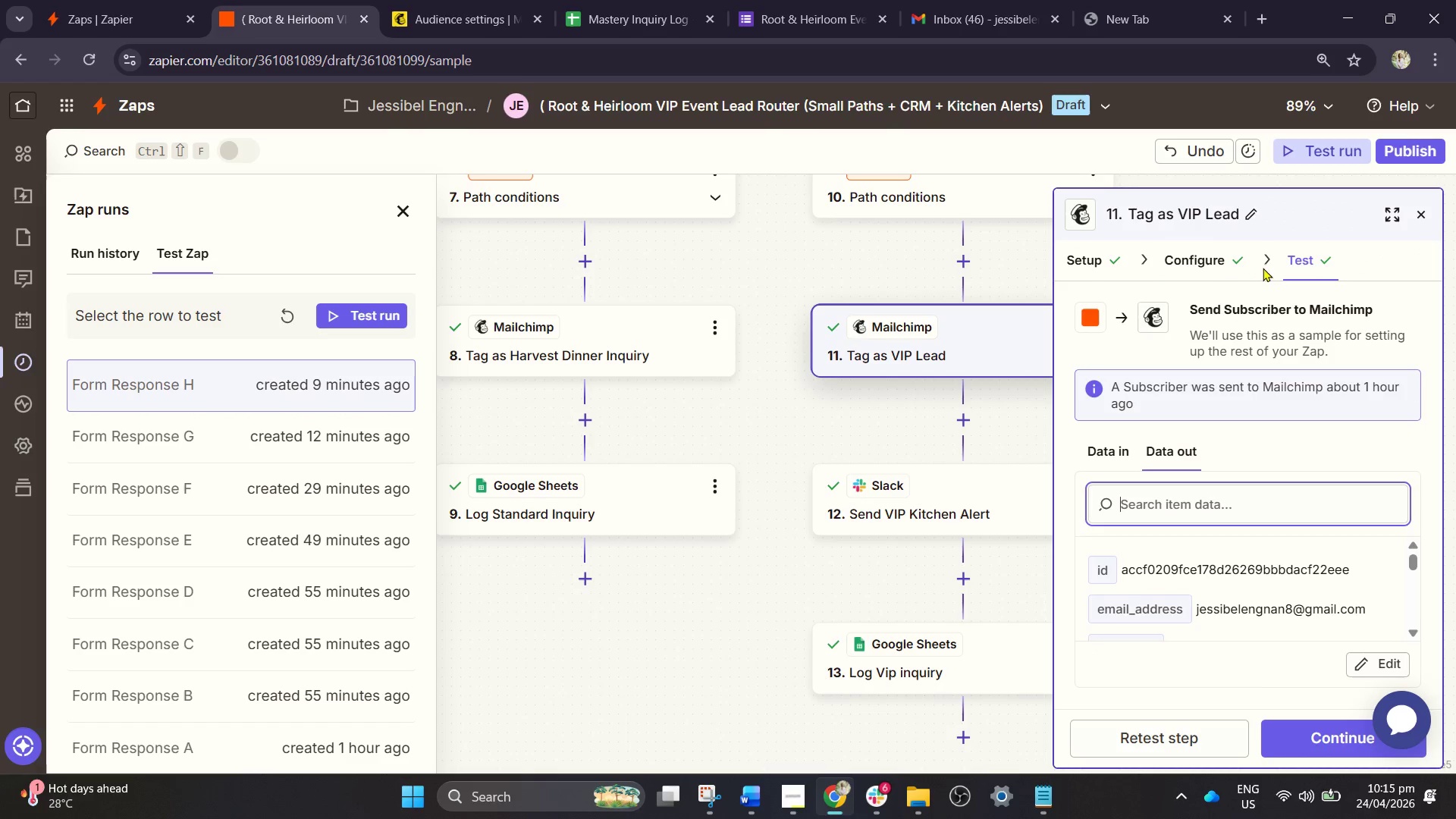 
left_click([1240, 263])
 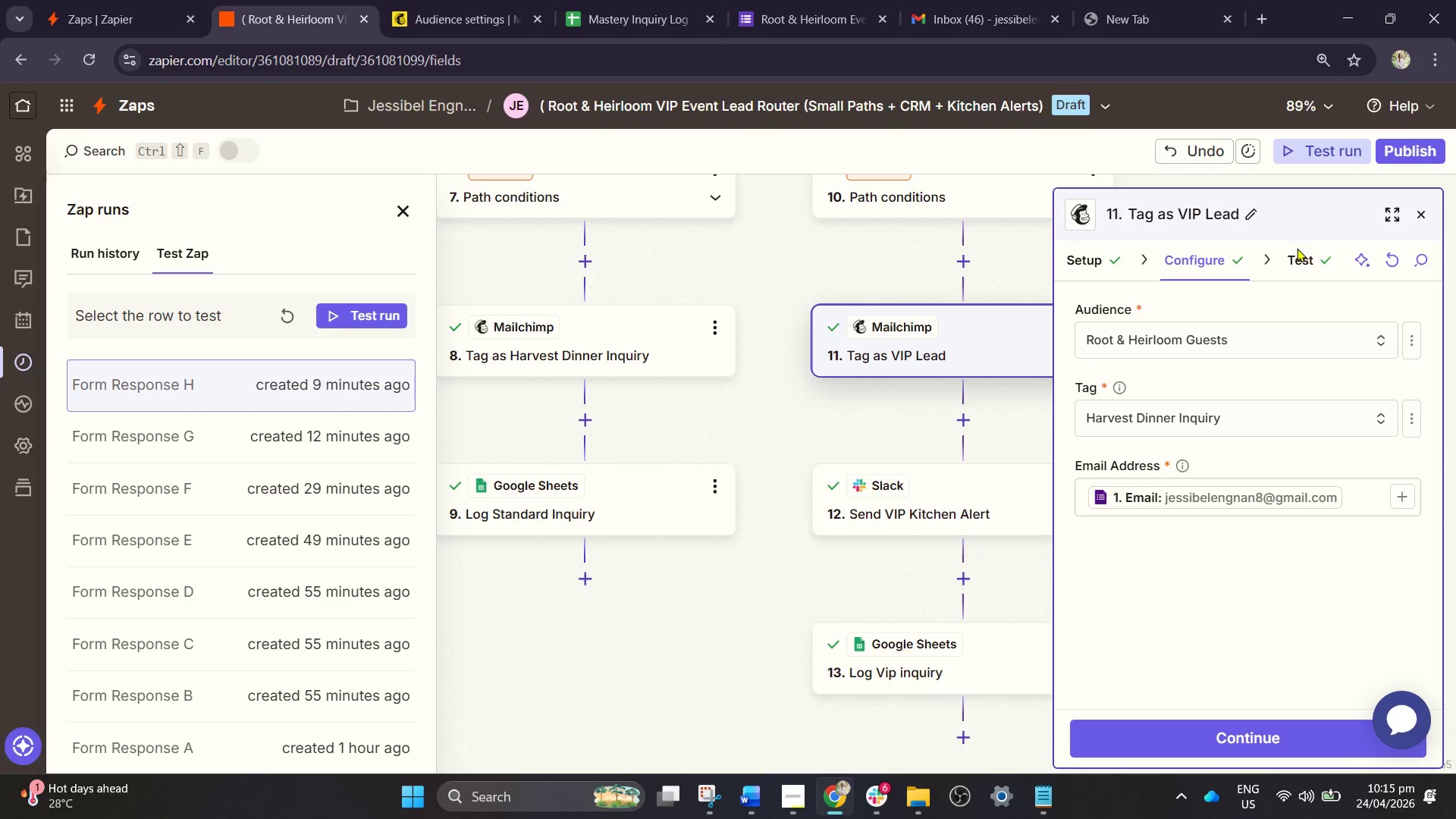 
wait(6.5)
 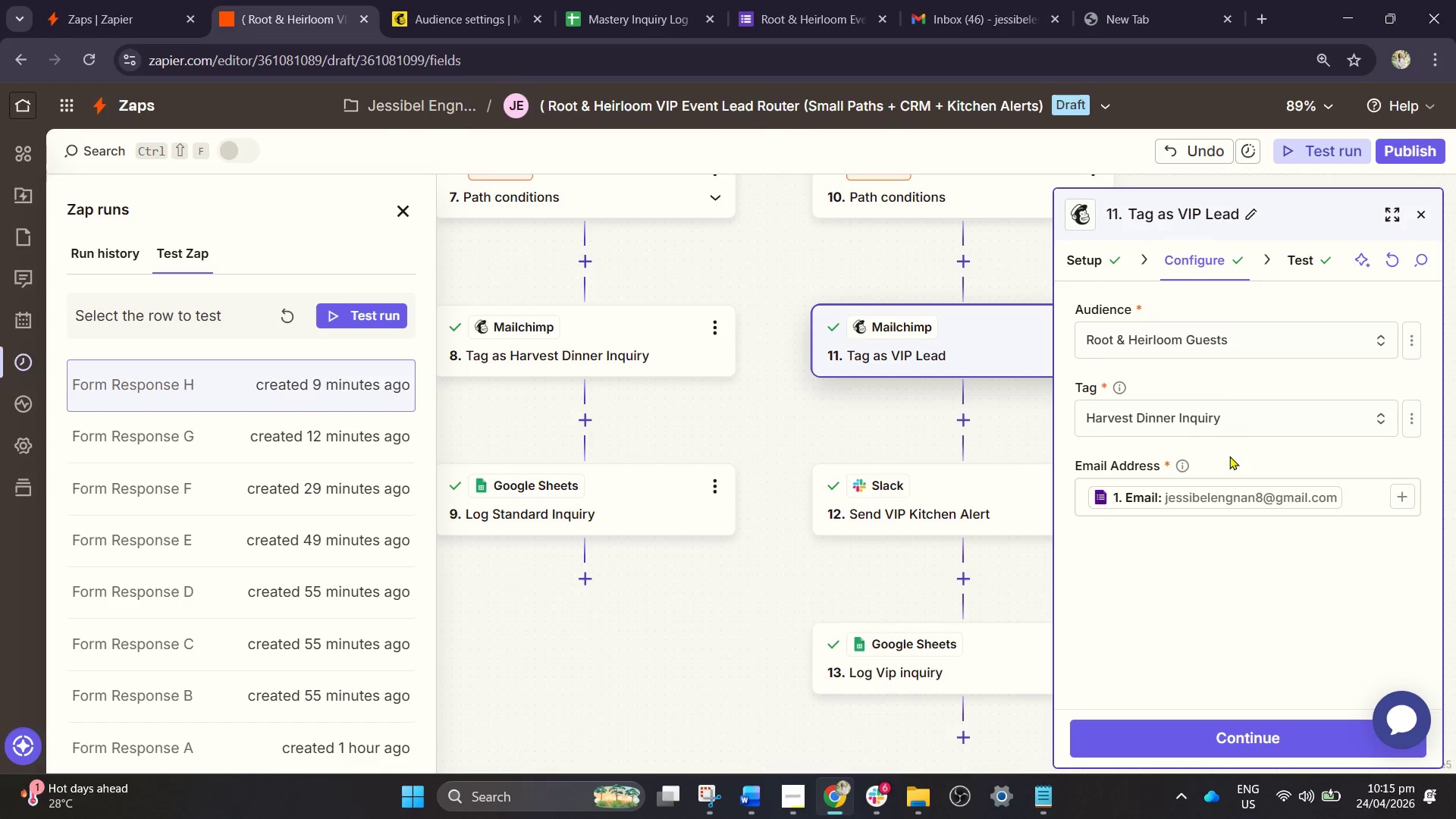 
left_click([1338, 157])
 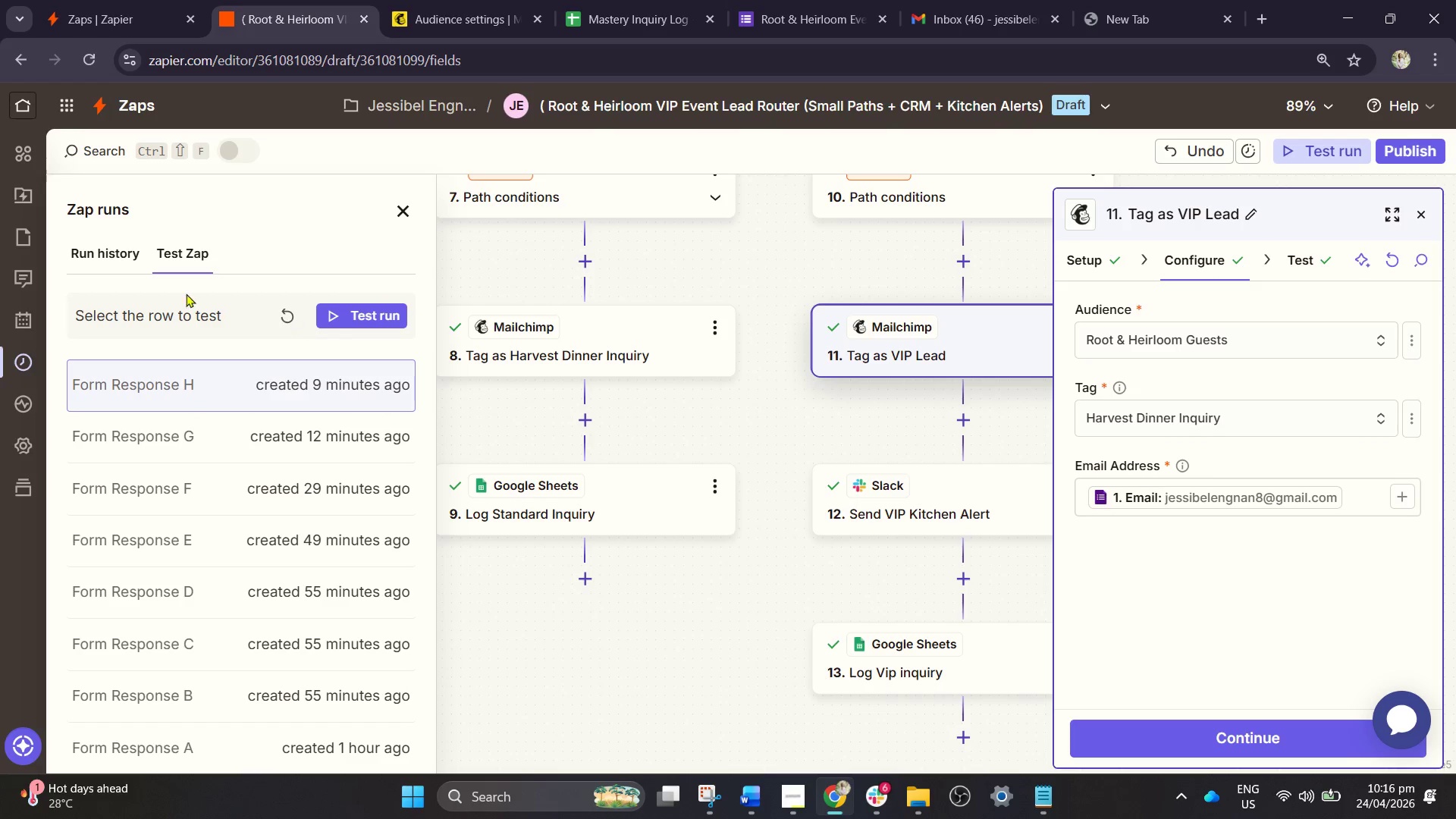 
left_click([121, 251])
 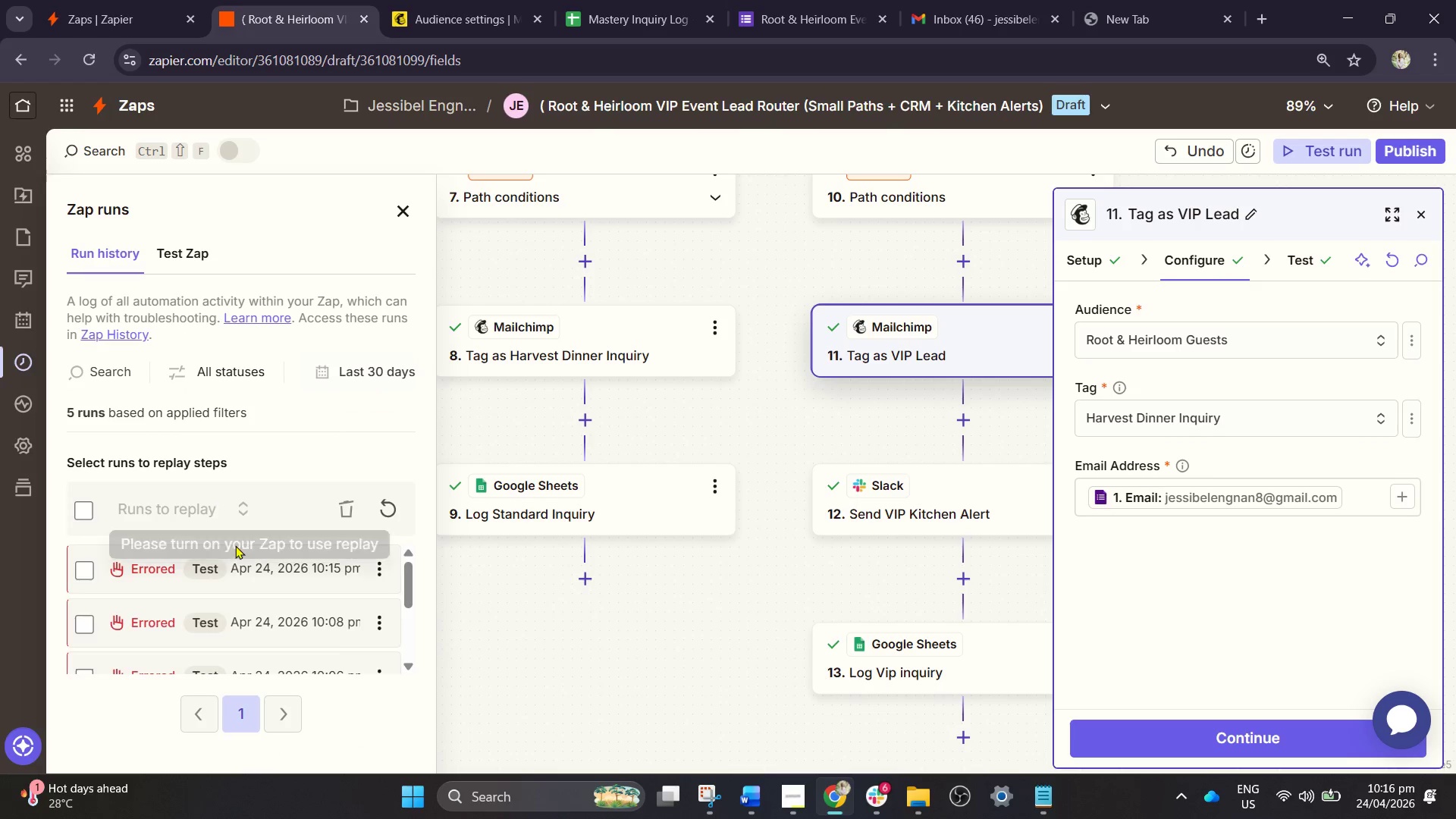 
scroll: coordinate [258, 590], scroll_direction: up, amount: 8.0
 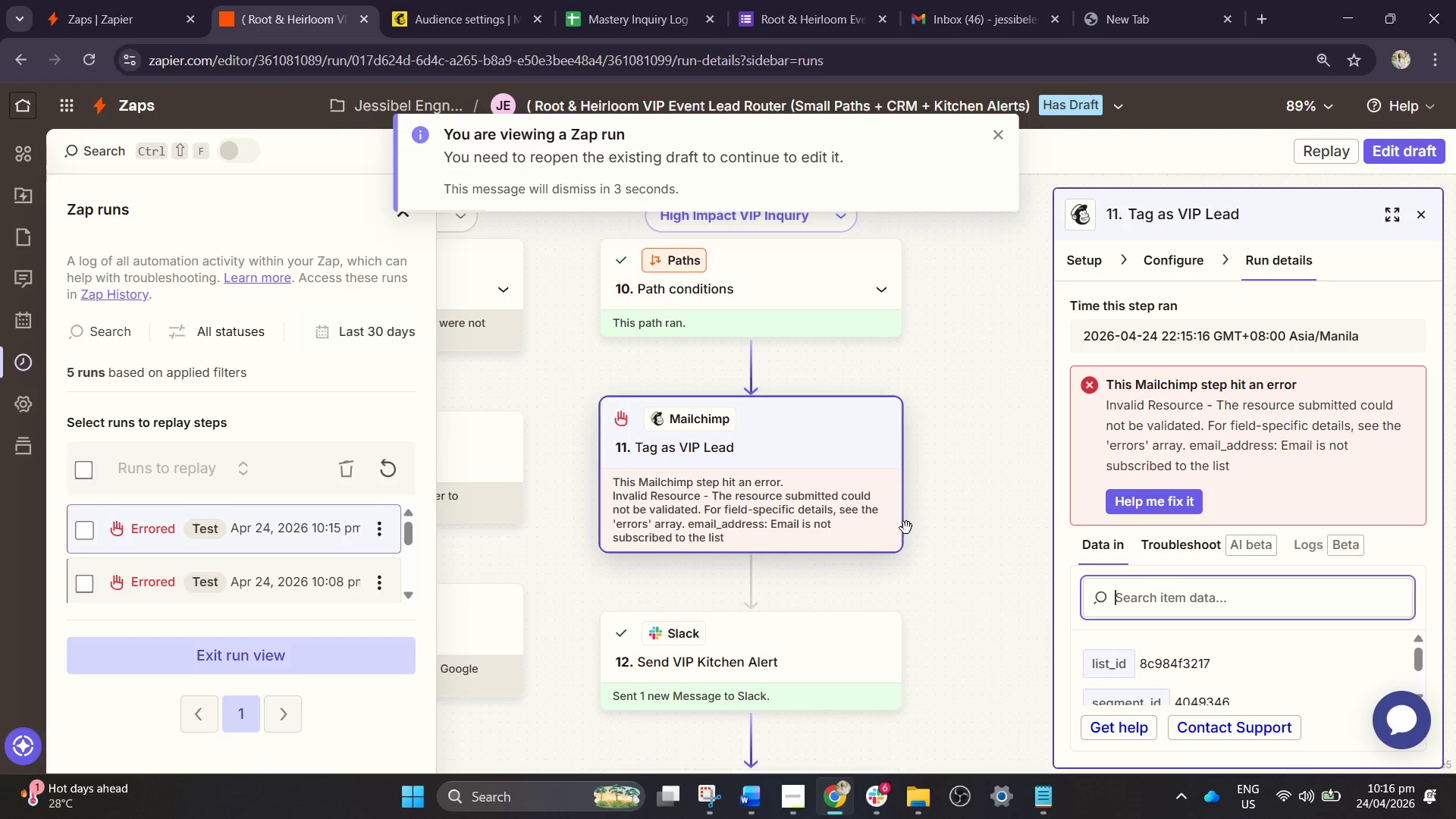 
wait(13.12)
 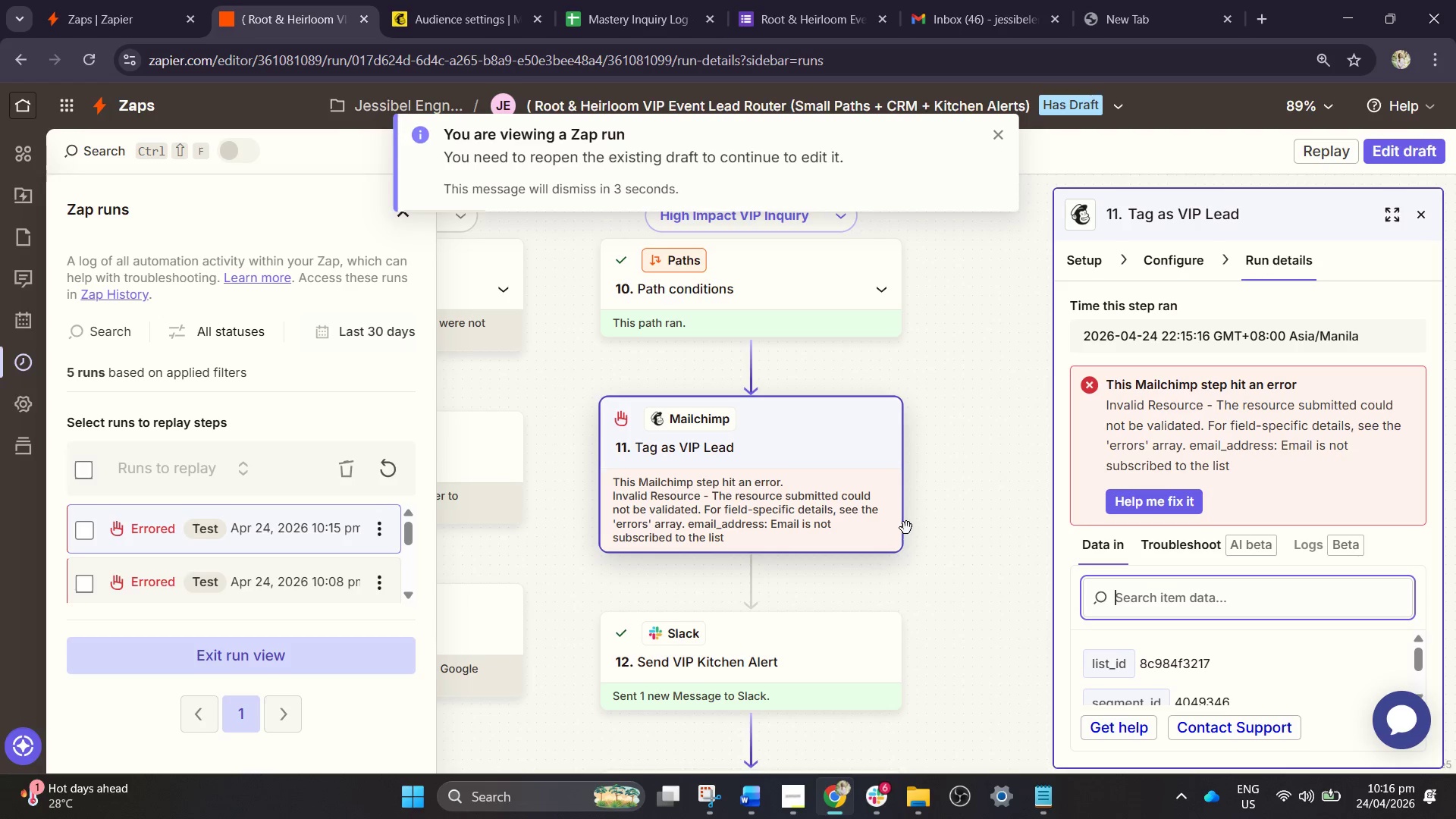 
left_click([1335, 512])
 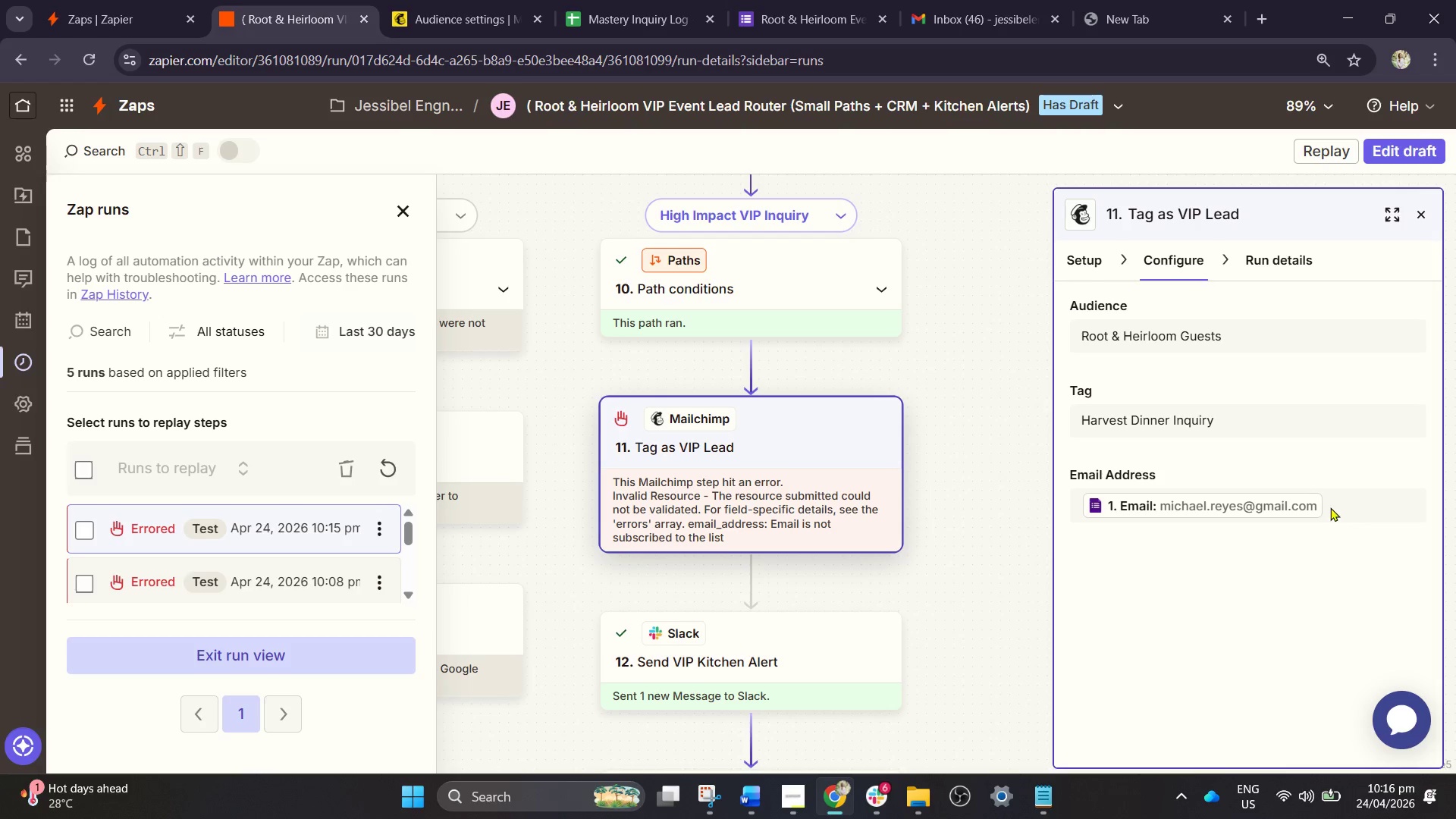 
left_click_drag(start_coordinate=[1311, 502], to_coordinate=[1304, 503])
 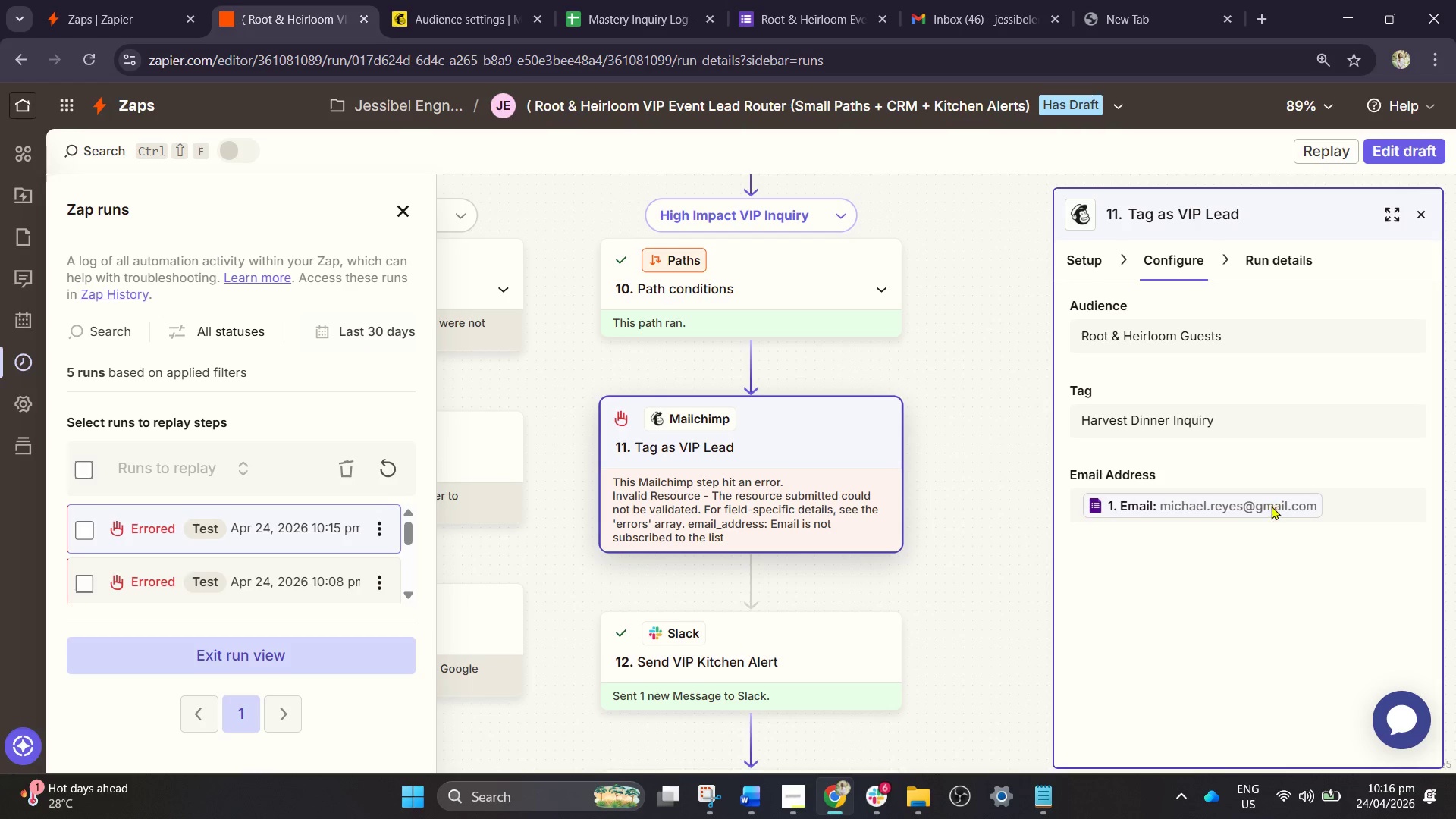 
left_click_drag(start_coordinate=[1272, 503], to_coordinate=[1266, 511])
 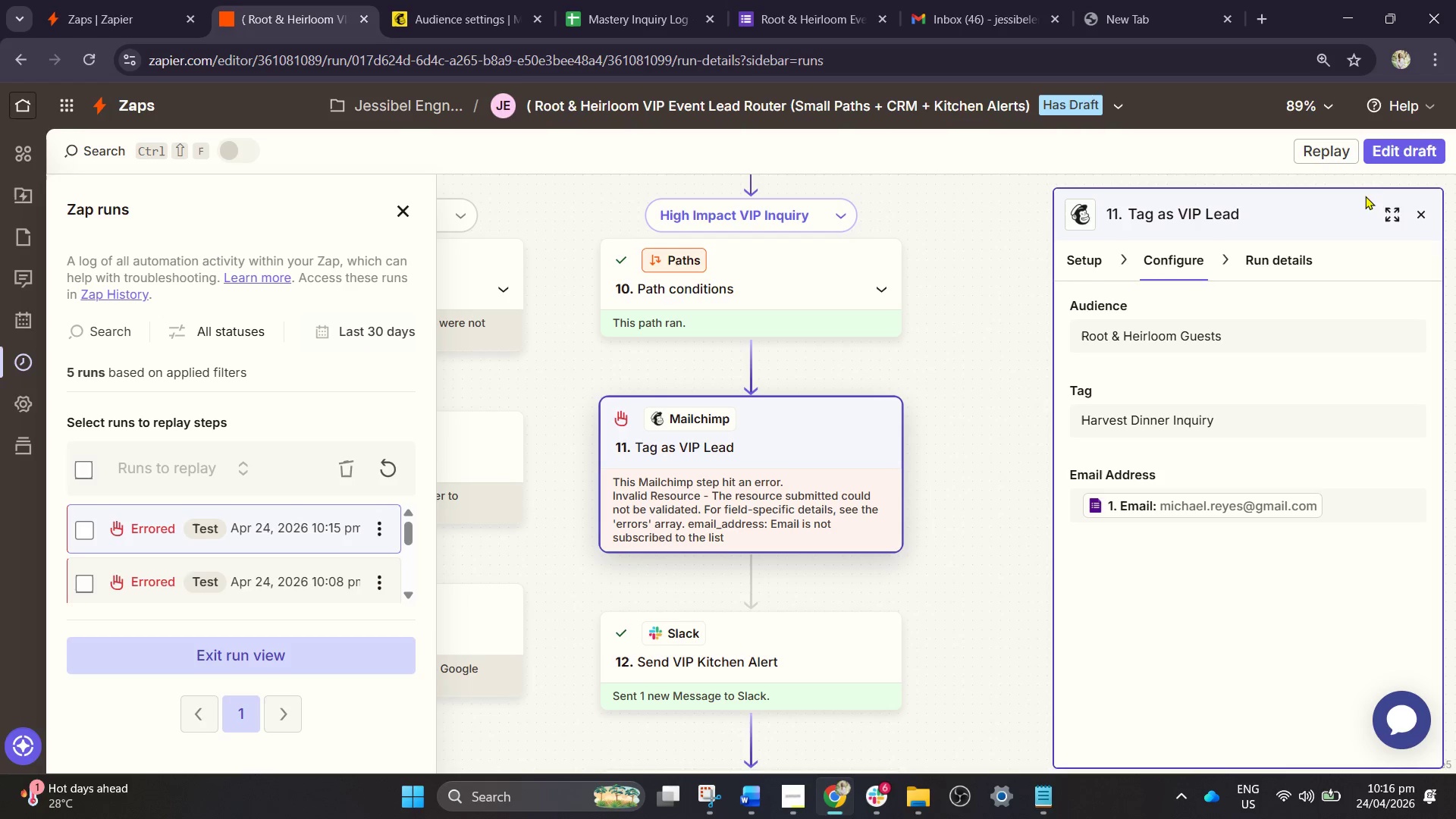 
left_click([1396, 168])
 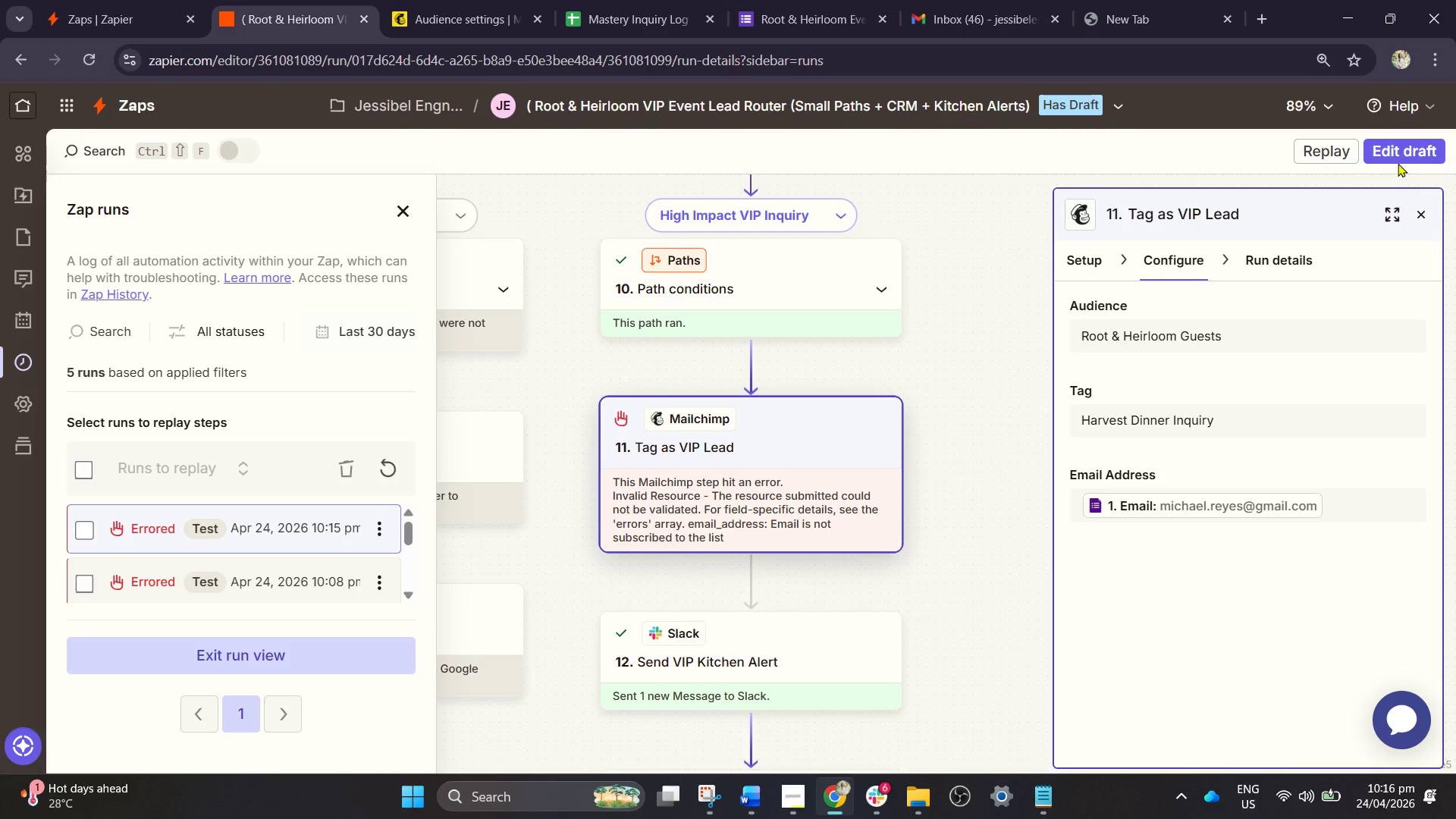 
left_click([1401, 158])
 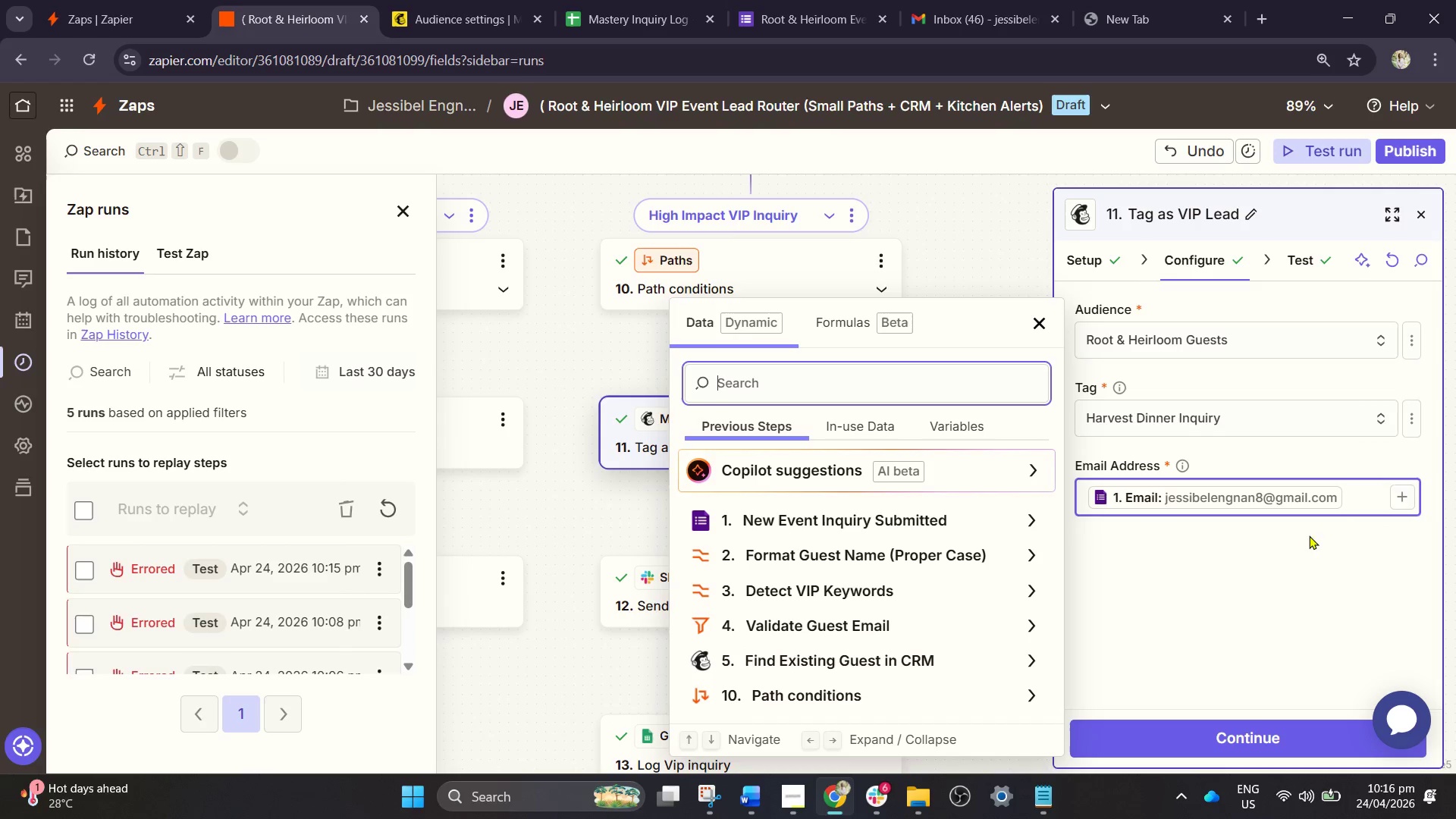 
double_click([1179, 503])
 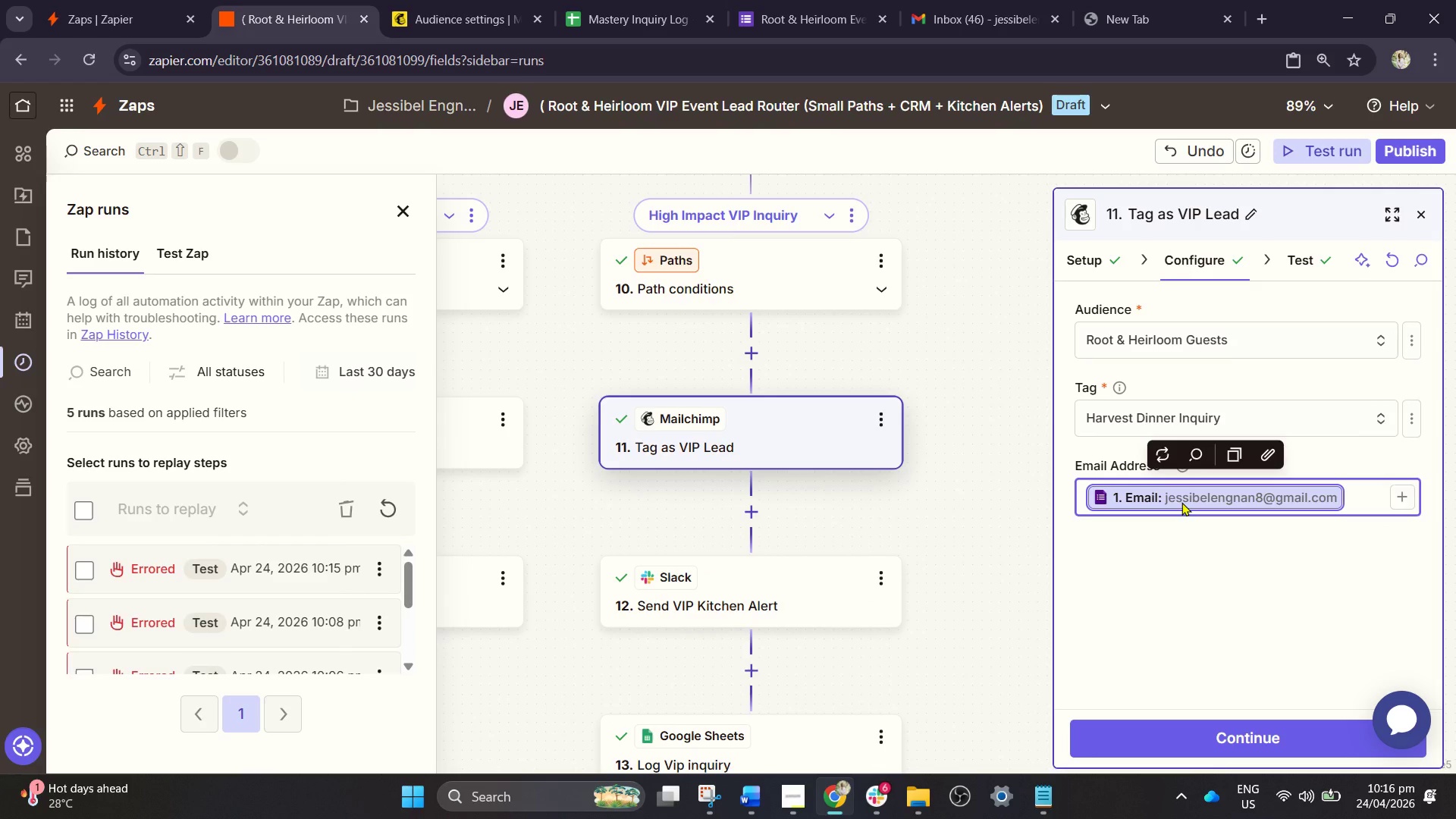 
key(Backslash)
 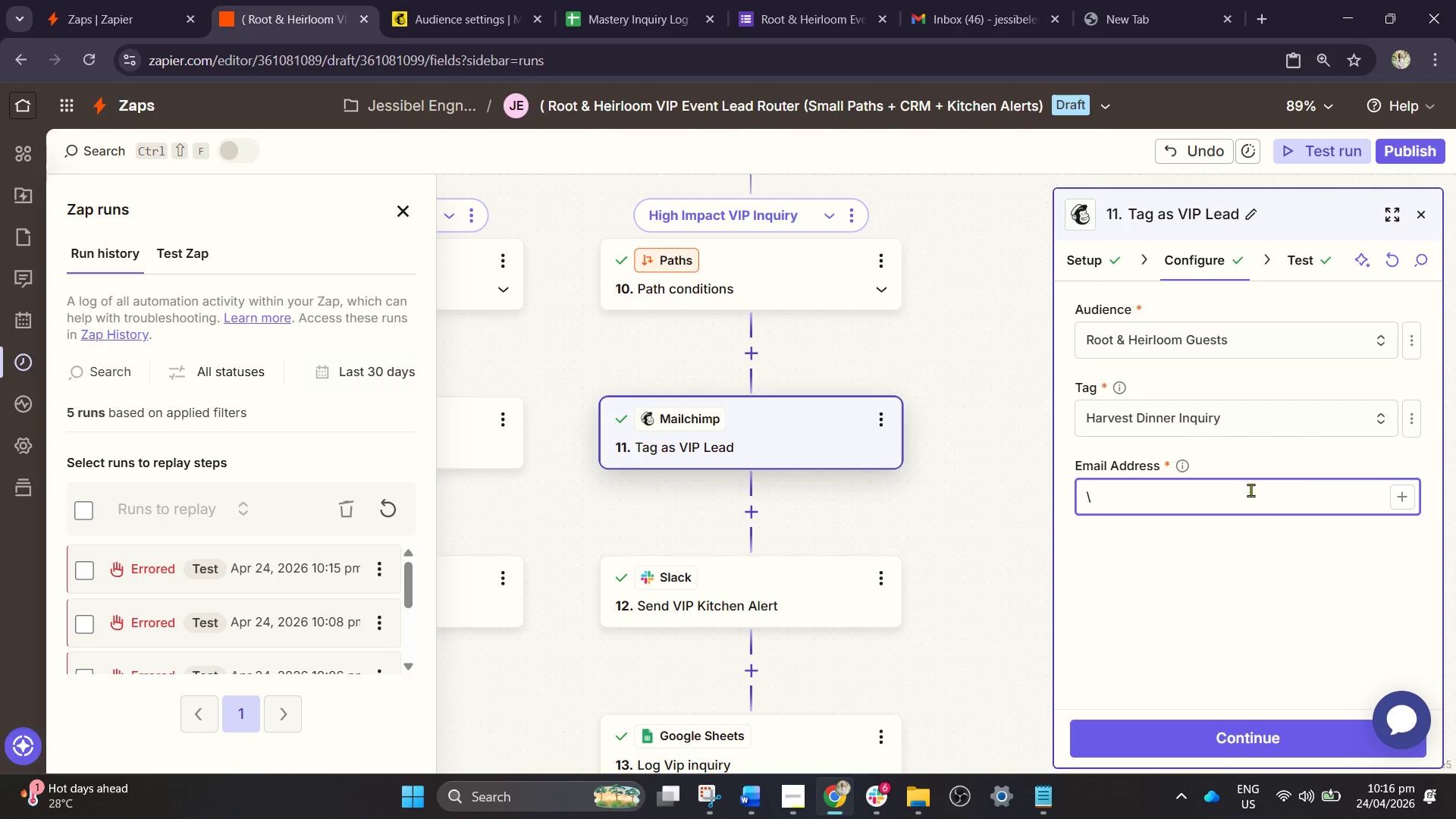 
key(Backspace)
 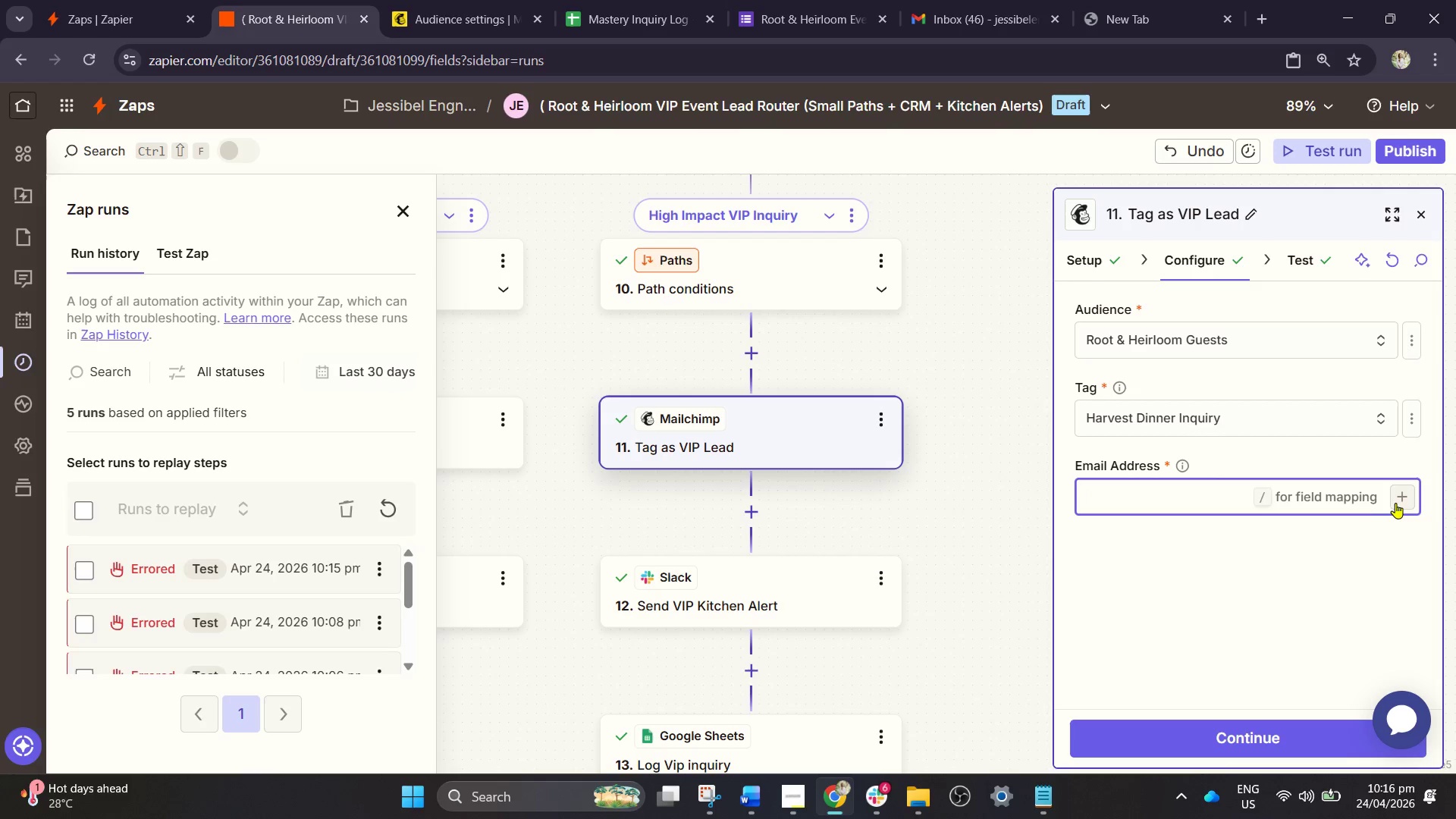 
left_click([1398, 504])
 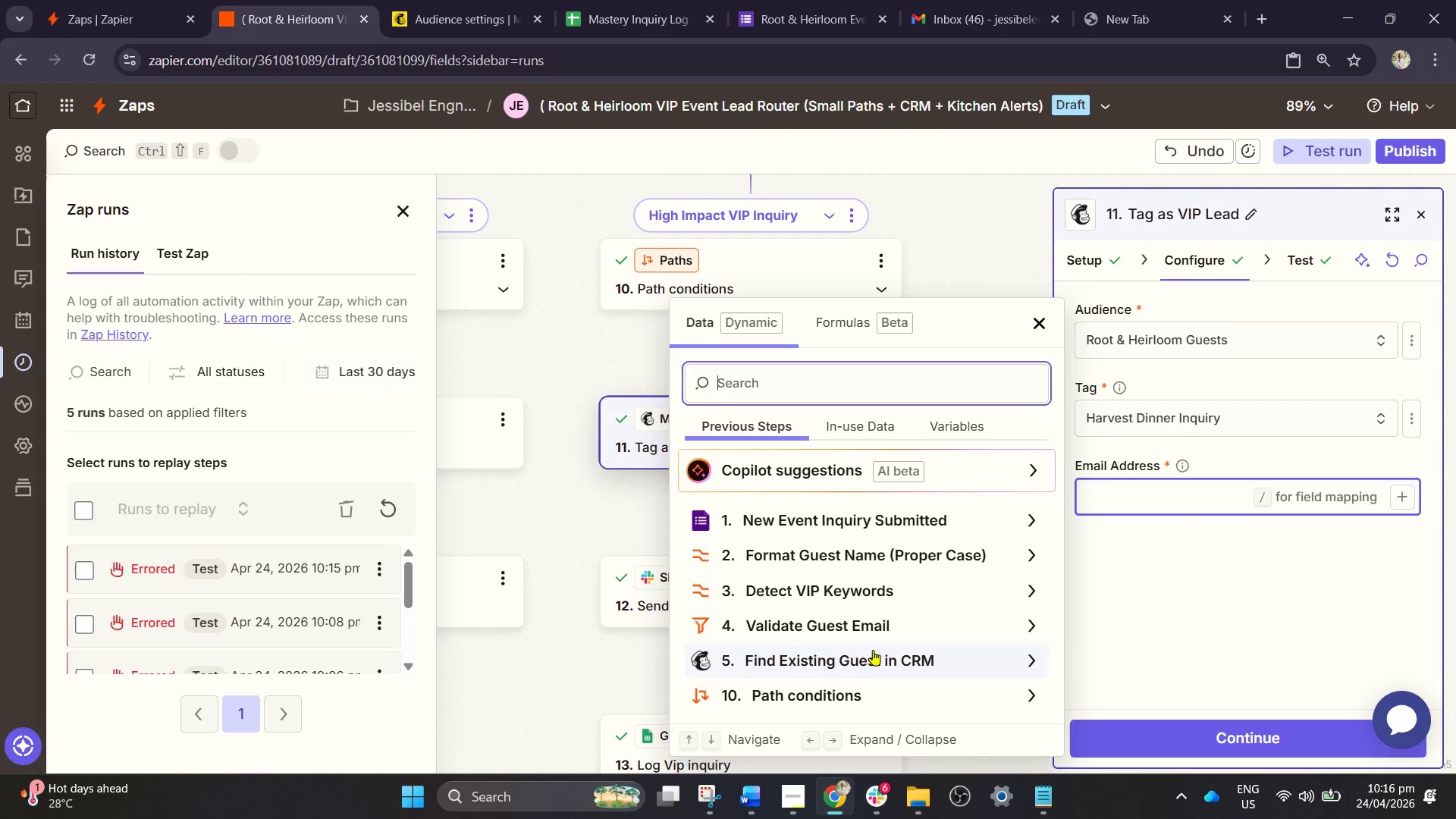 
left_click([866, 661])
 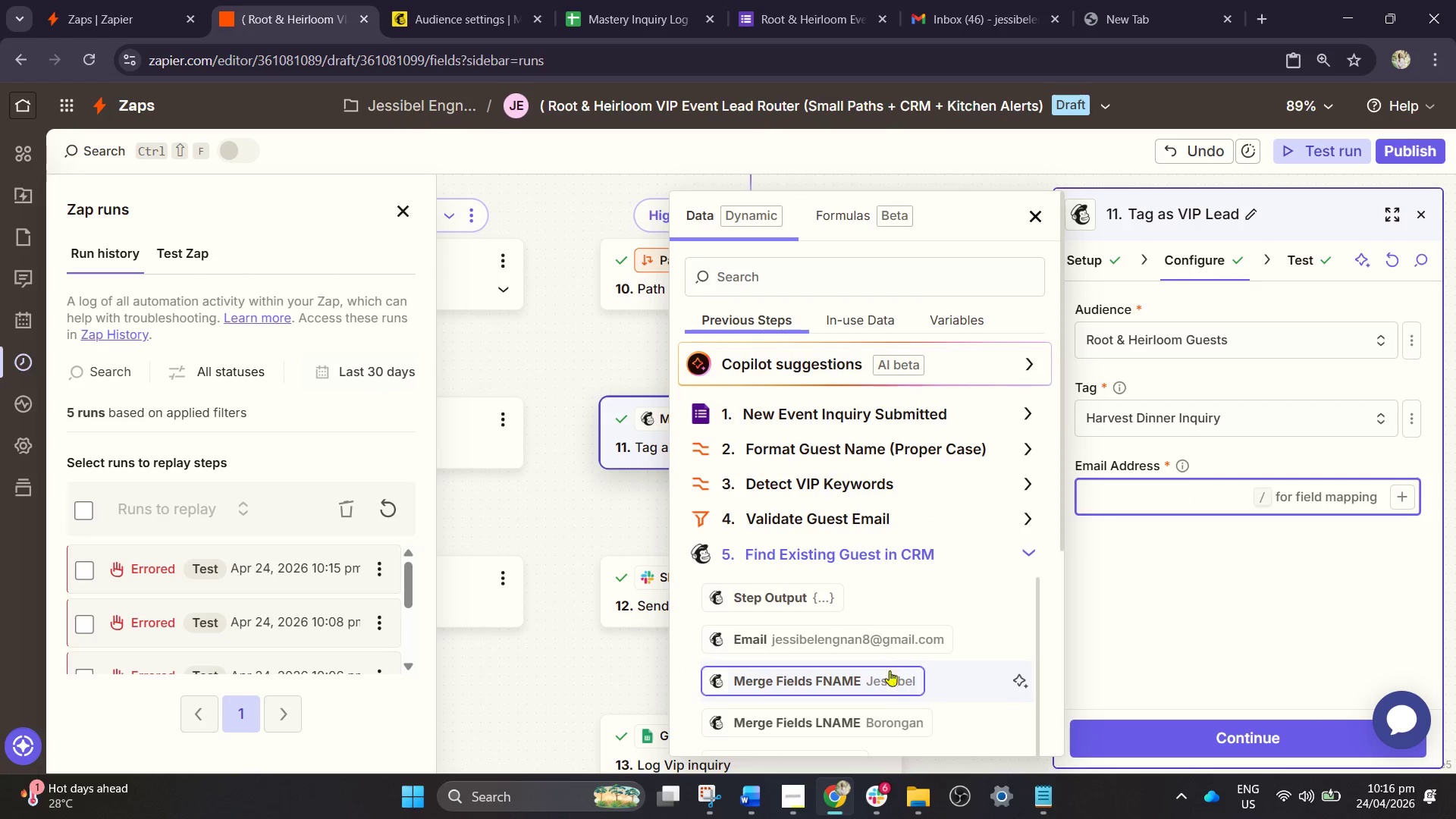 
left_click([871, 648])
 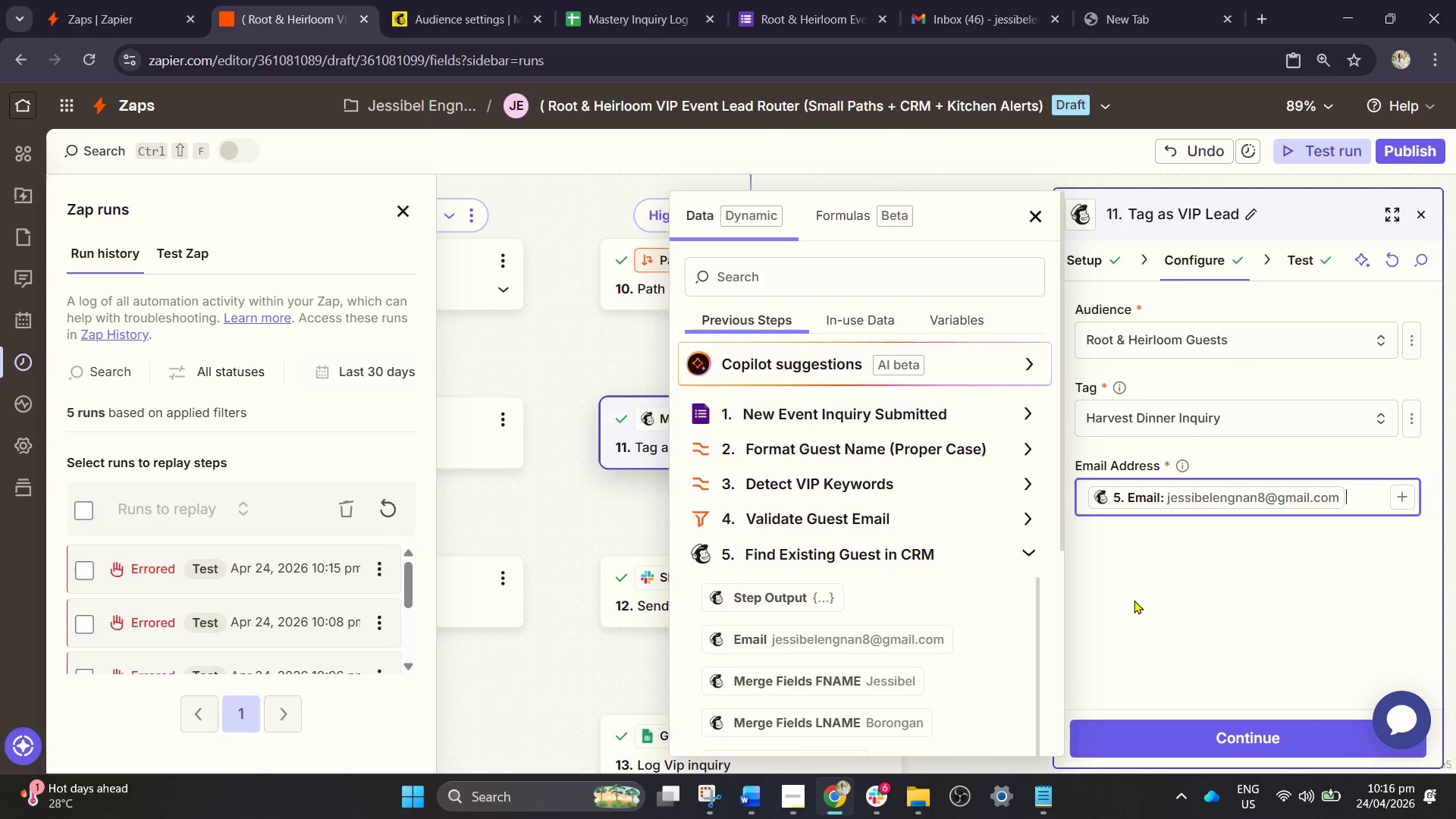 
left_click([1186, 597])
 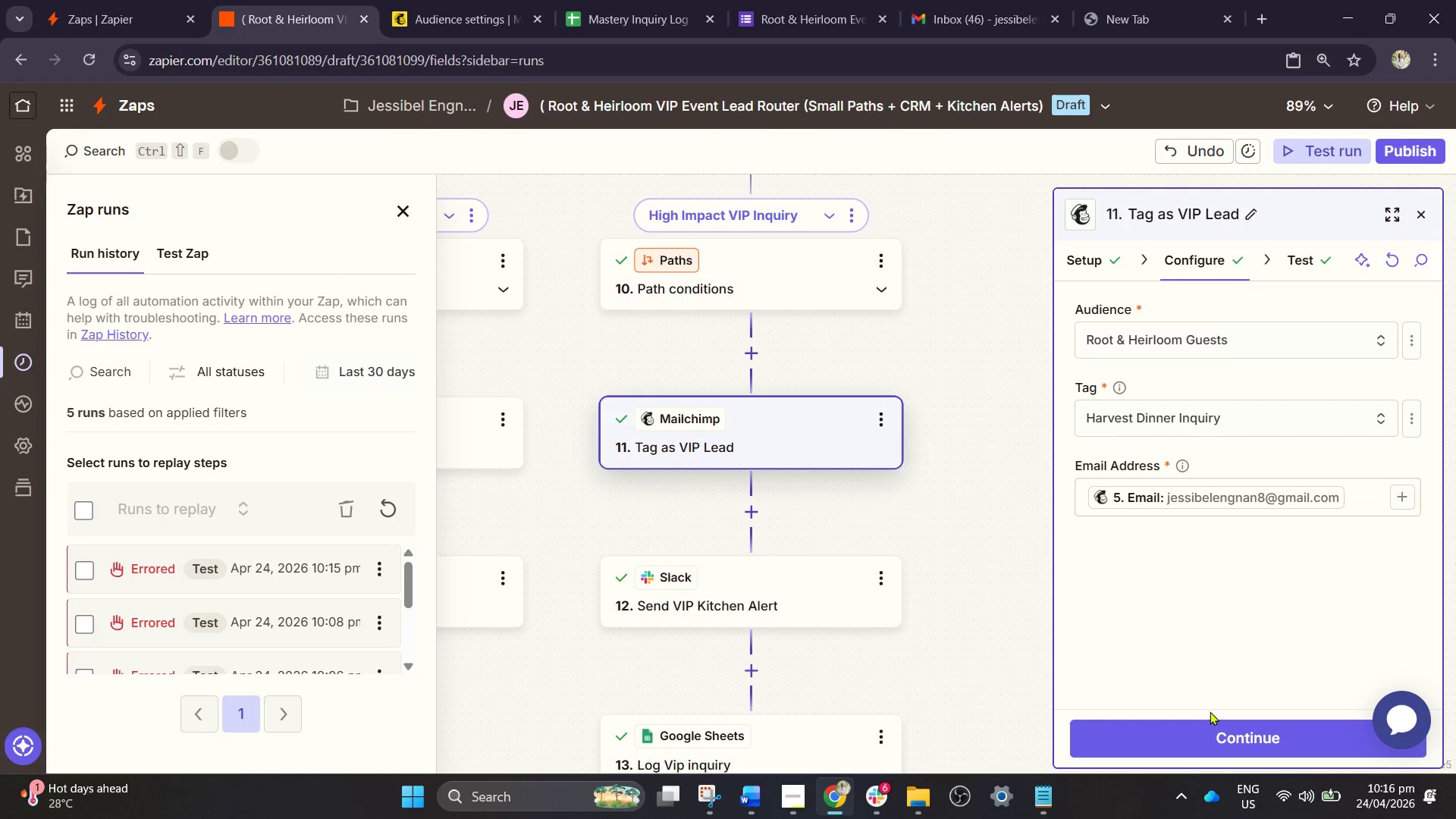 
left_click([1203, 736])
 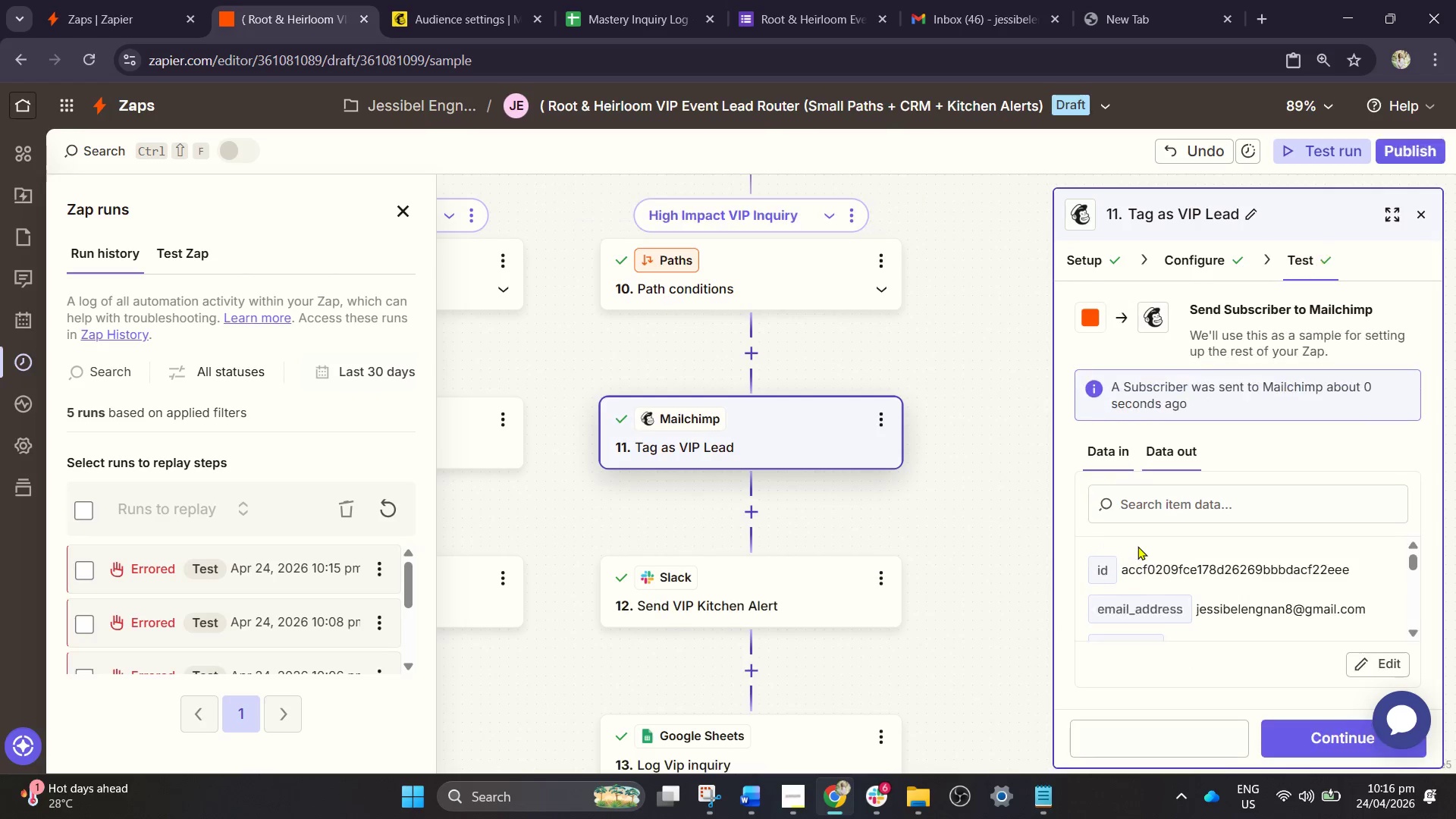 
wait(5.78)
 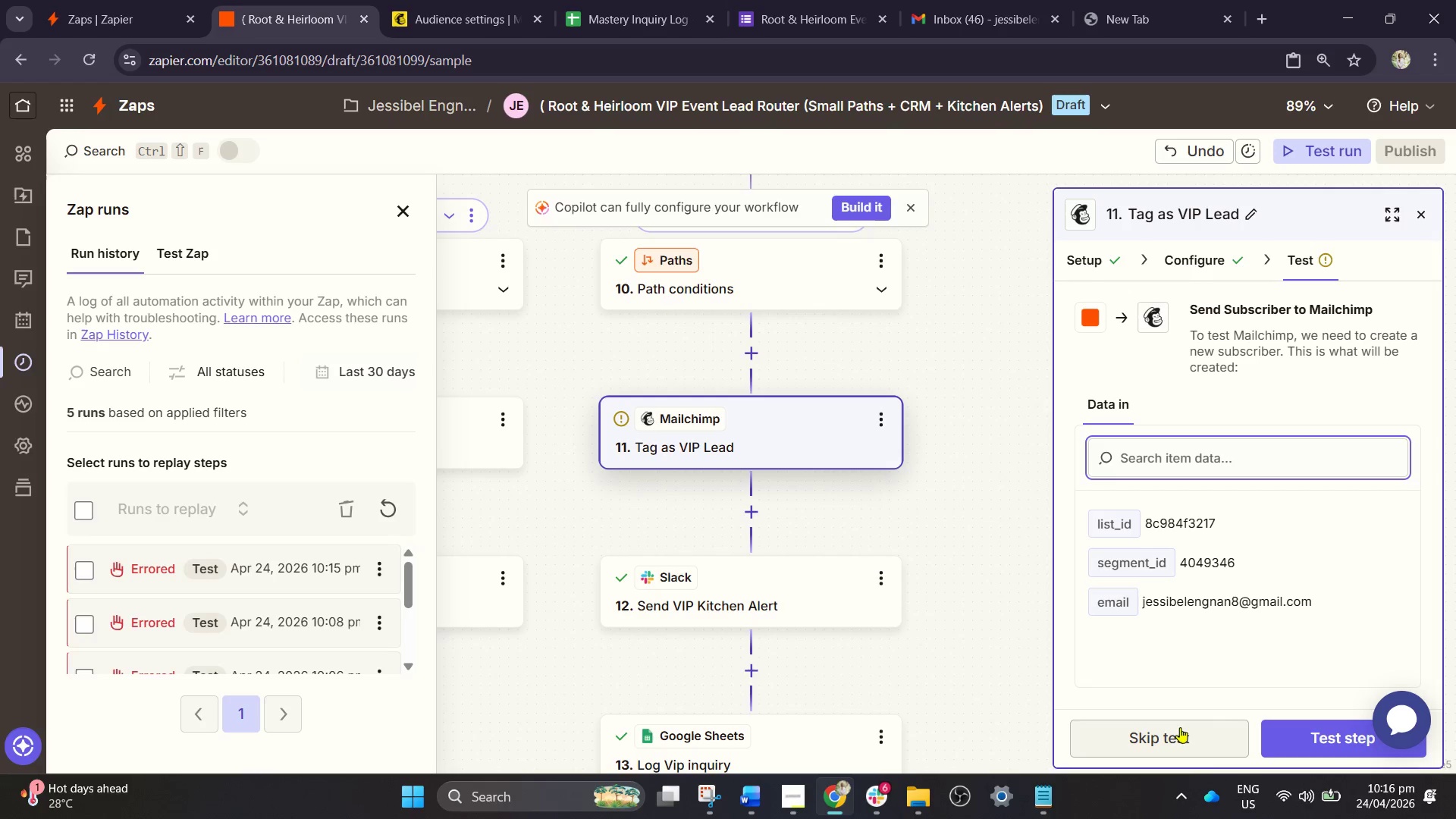 
left_click([1424, 223])
 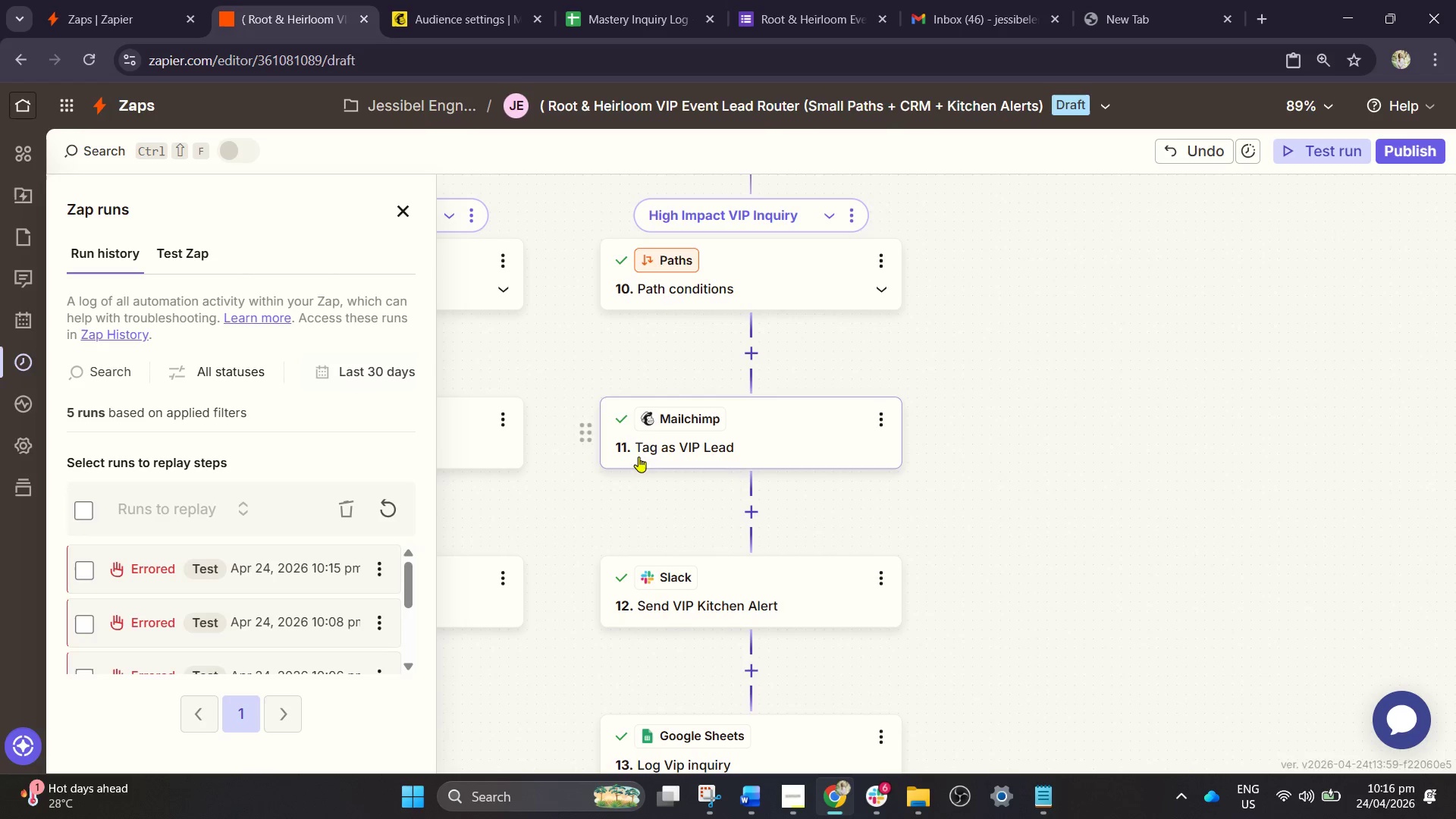 
left_click_drag(start_coordinate=[1168, 643], to_coordinate=[1452, 695])
 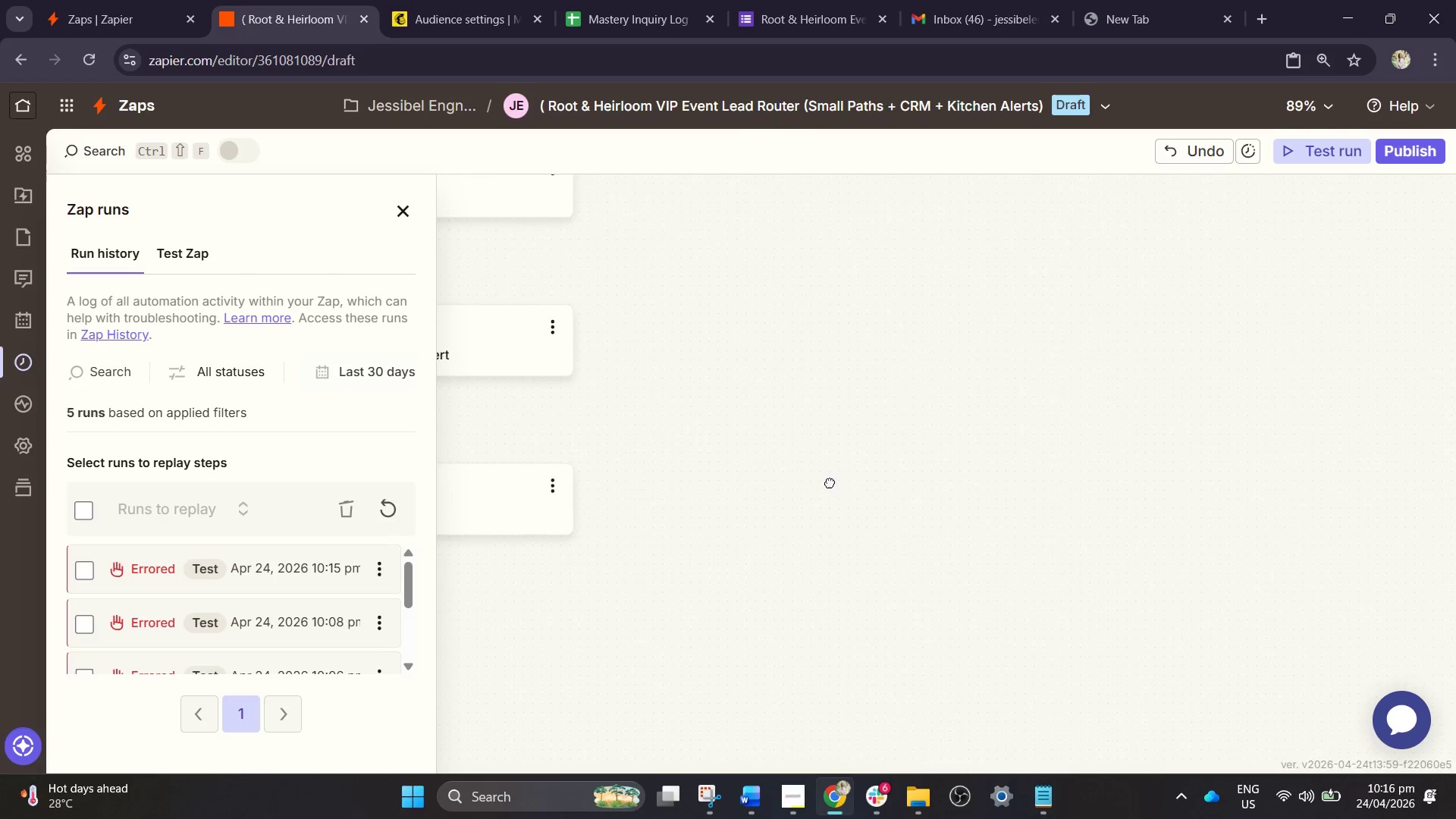 
scroll: coordinate [837, 581], scroll_direction: down, amount: 2.0
 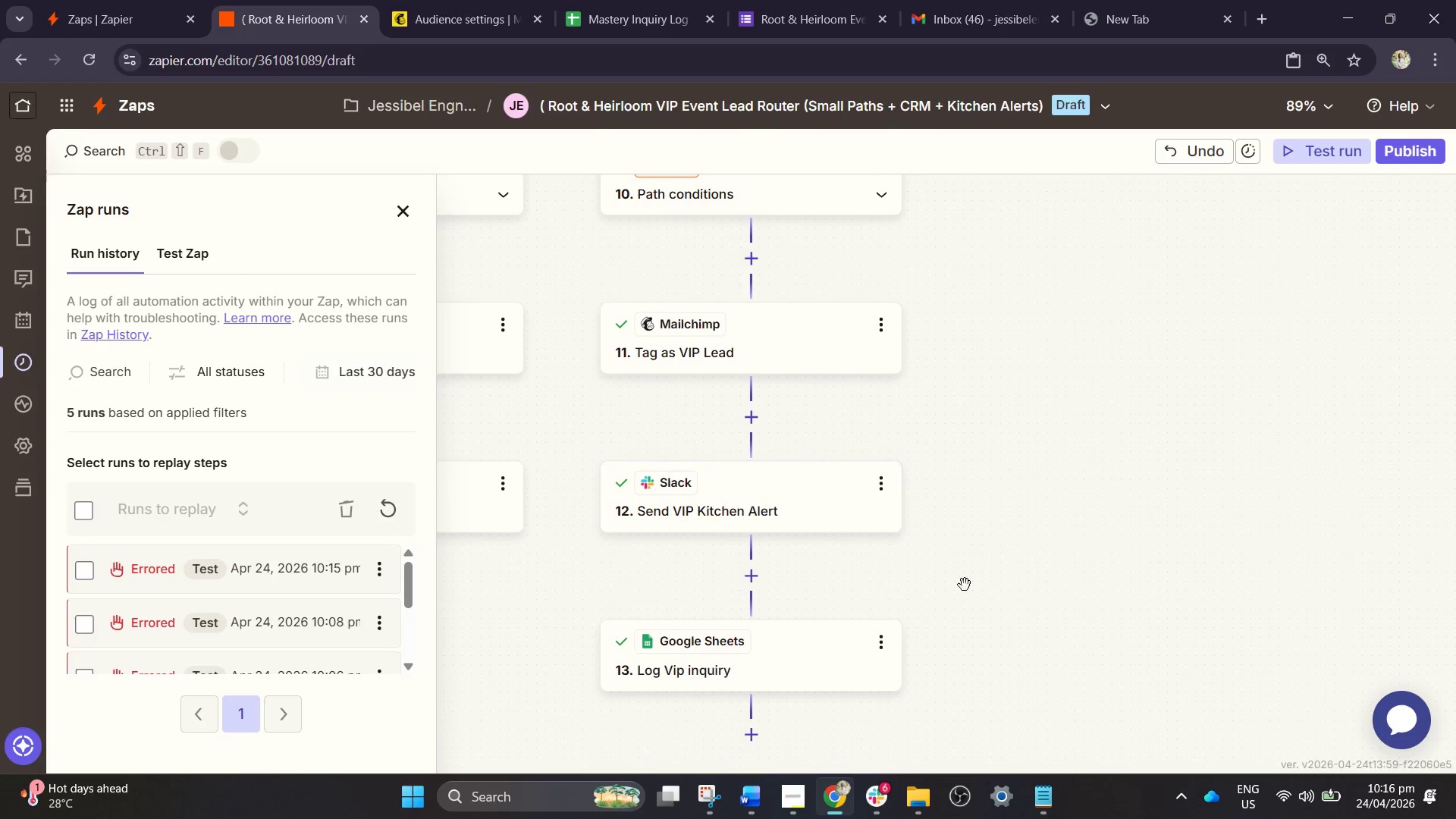 
left_click_drag(start_coordinate=[862, 491], to_coordinate=[1455, 673])
 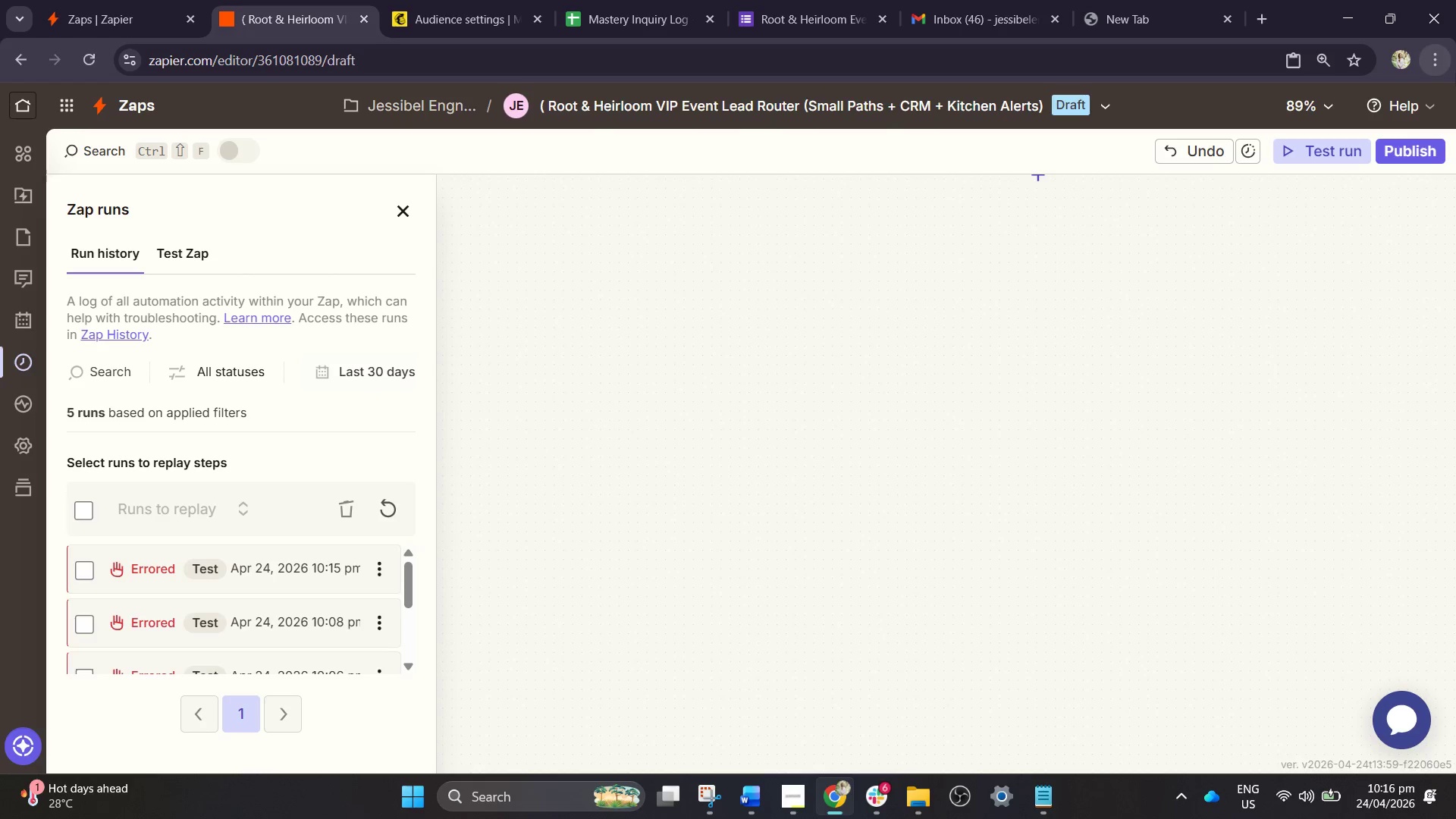 
left_click([1321, 140])
 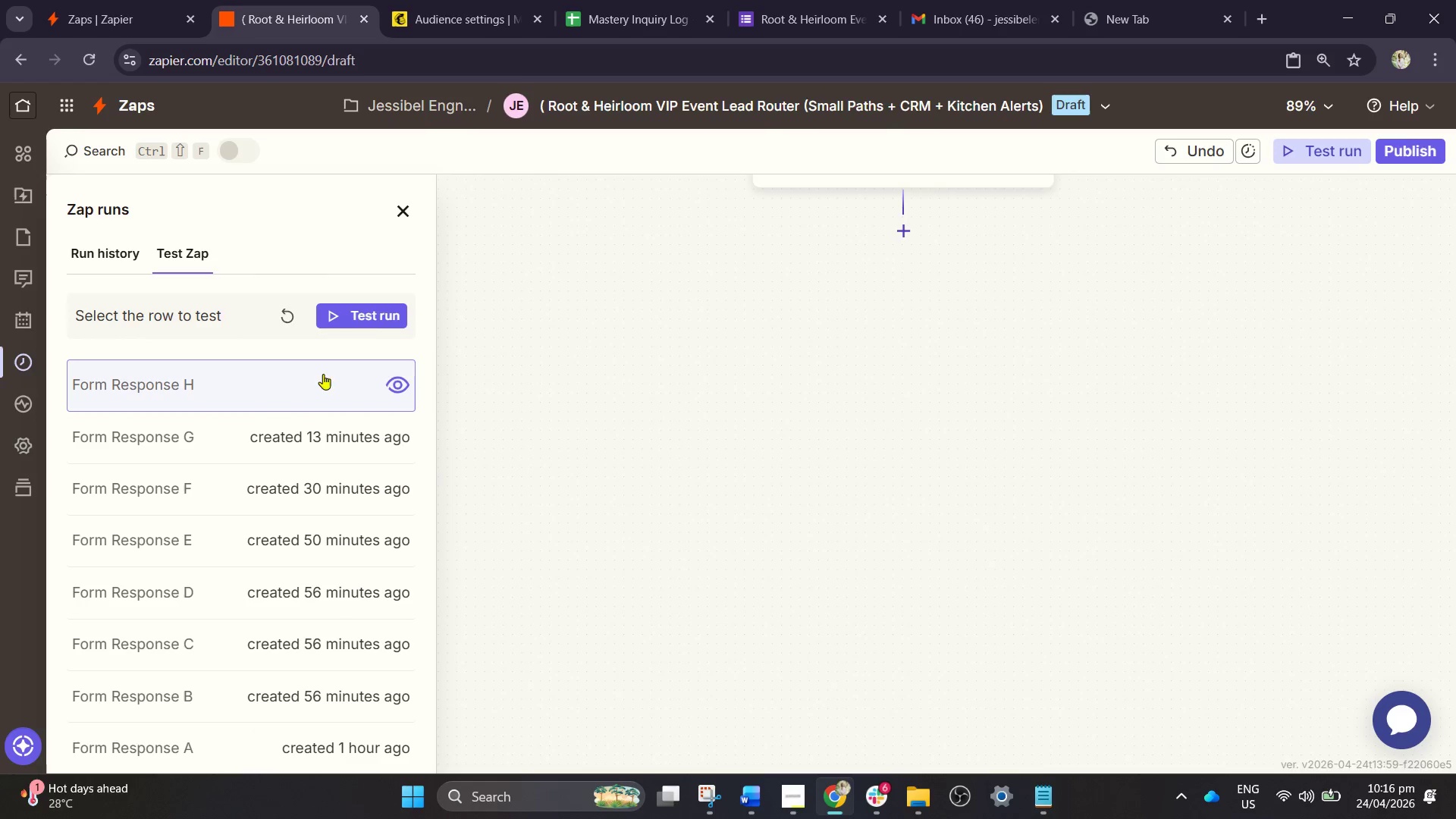 
left_click([388, 320])
 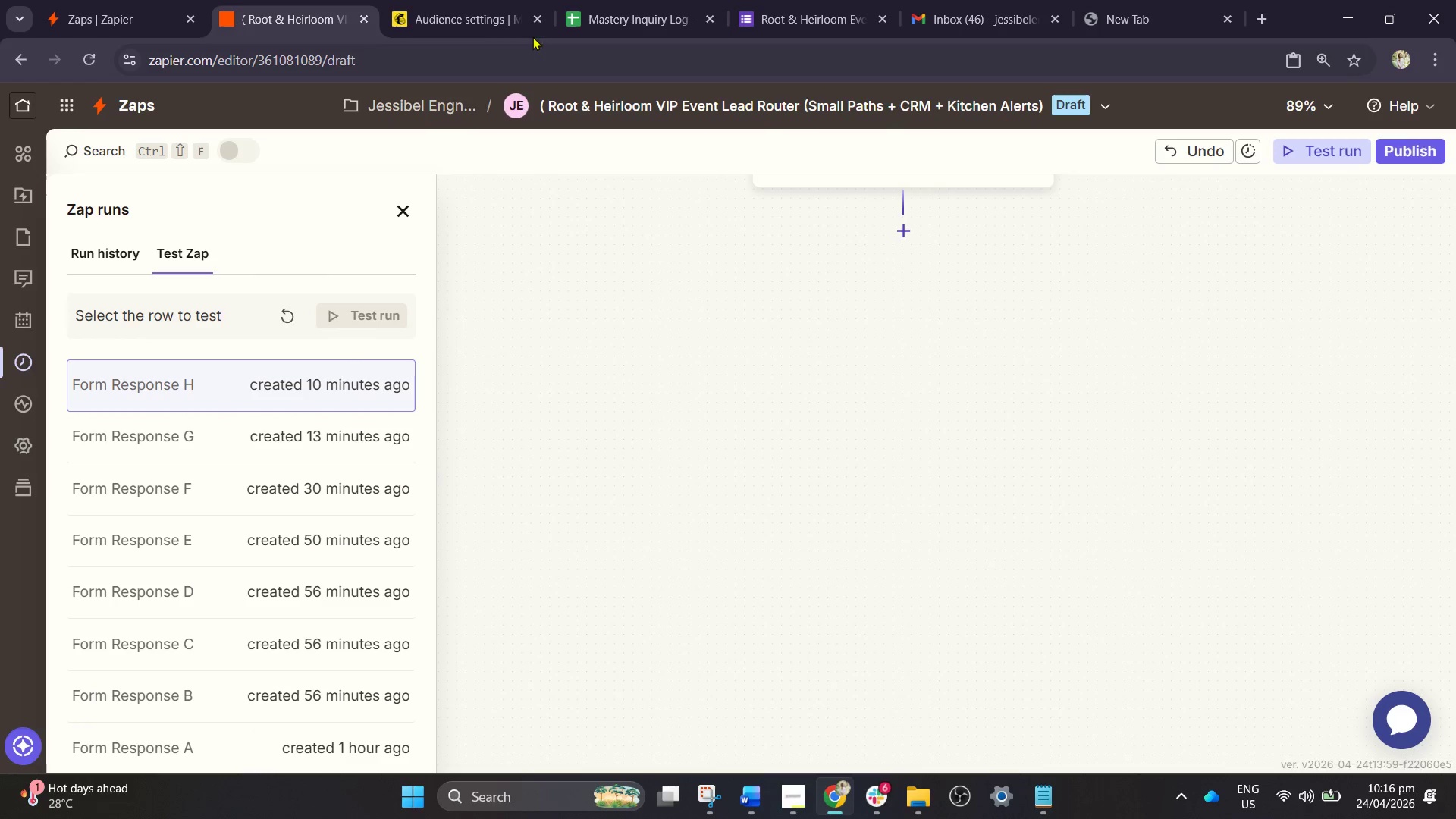 
left_click([605, 0])
 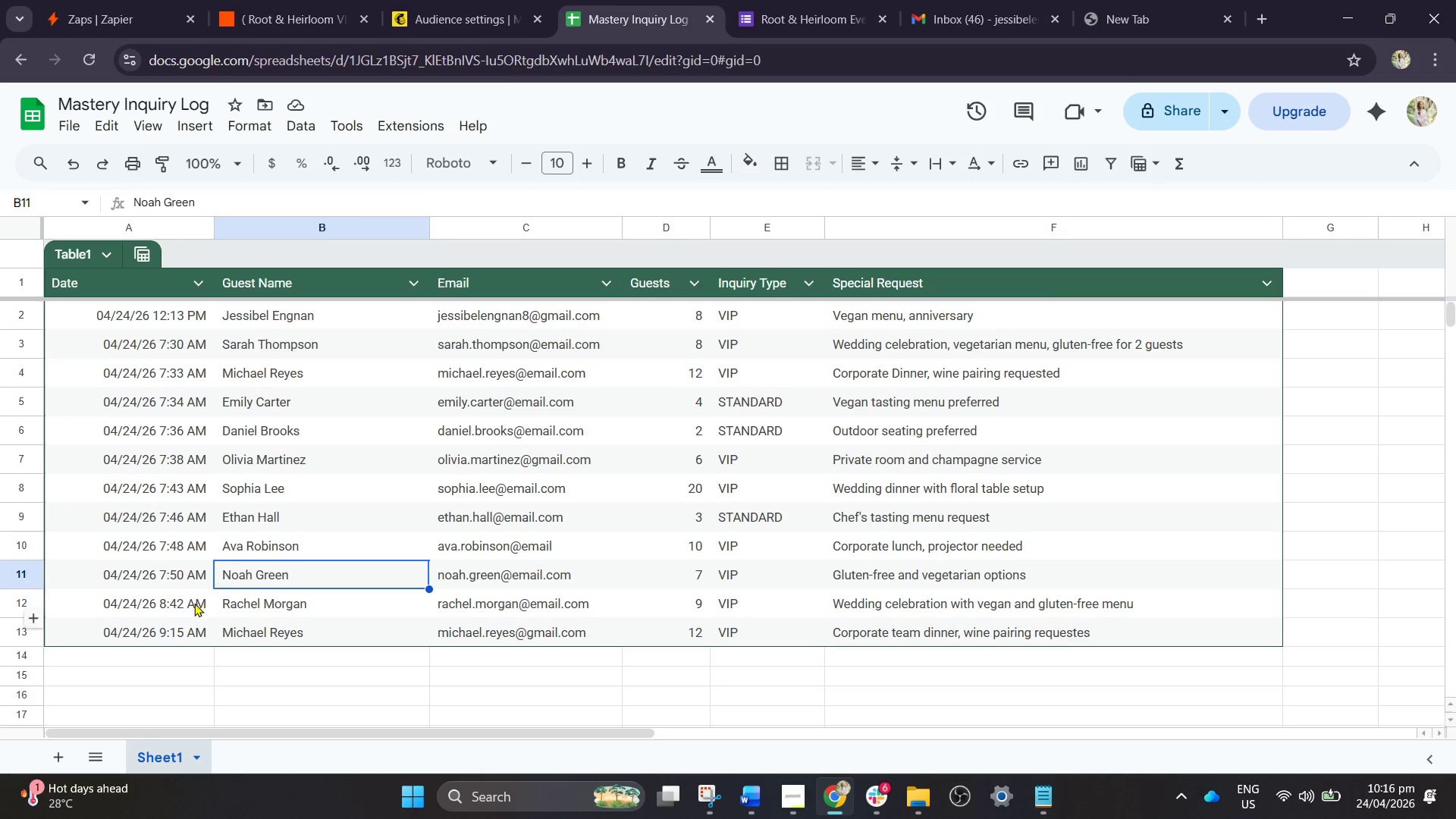 
scroll: coordinate [261, 609], scroll_direction: up, amount: 2.0
 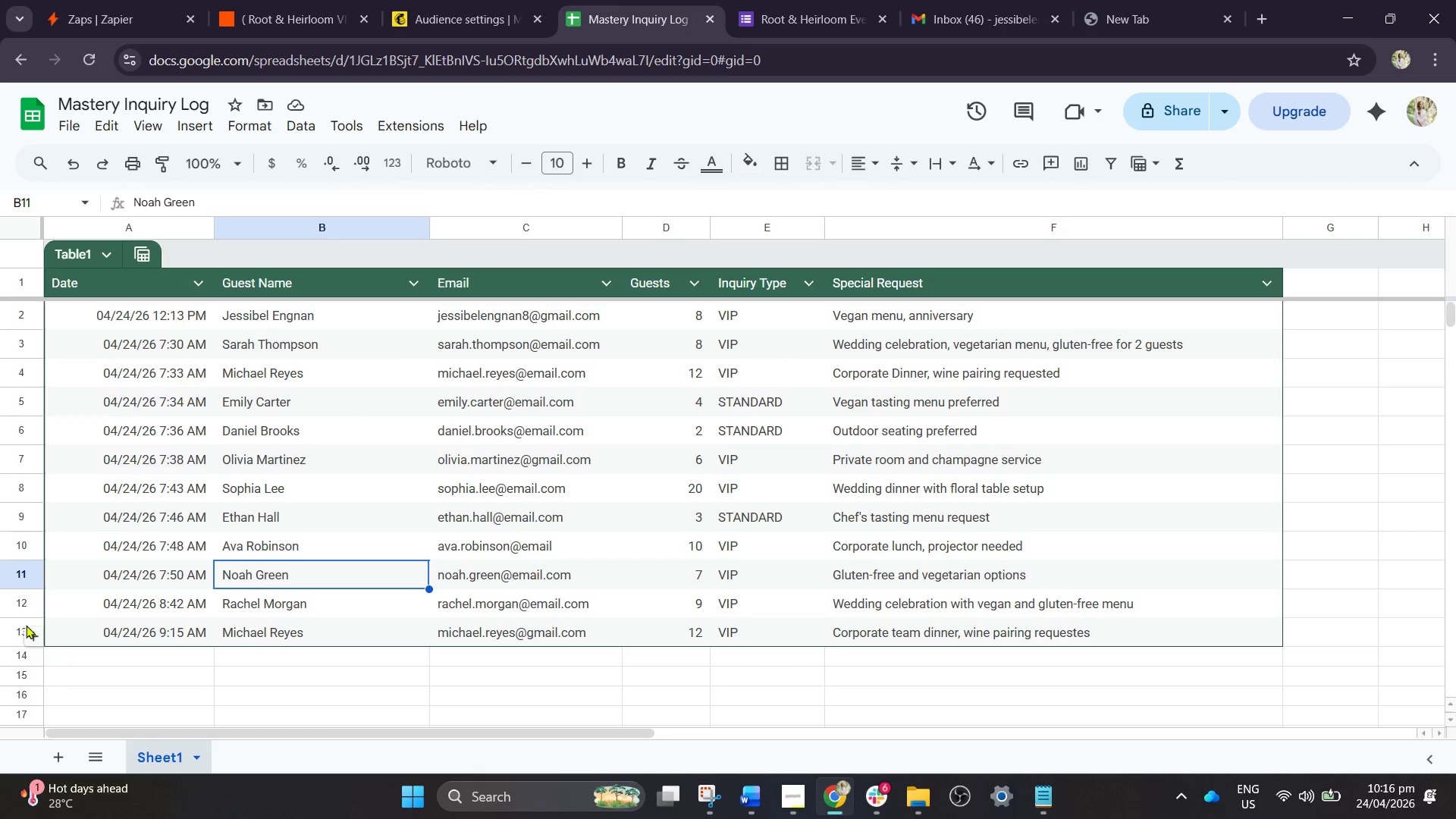 
left_click([7, 632])
 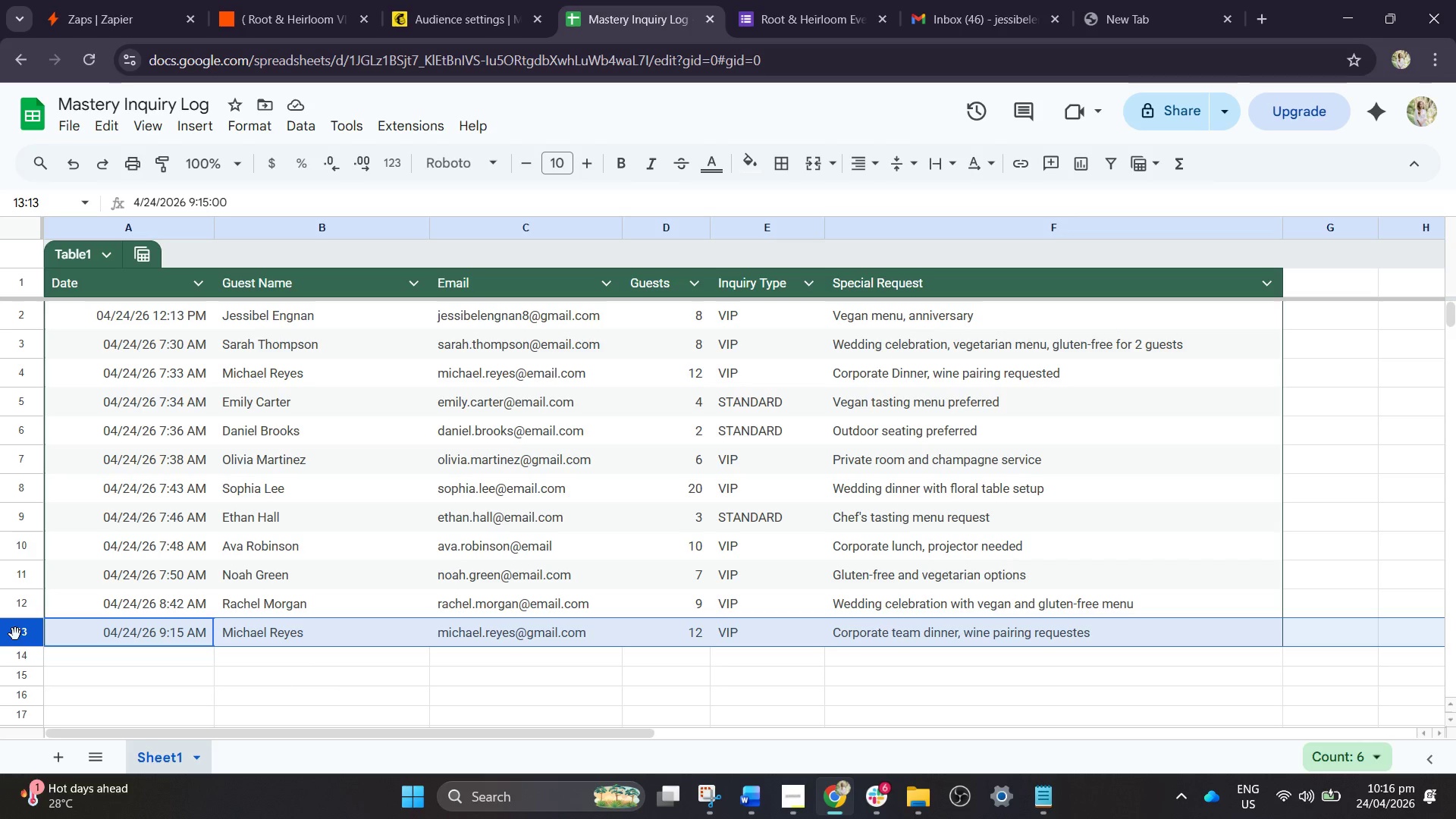 
right_click([15, 633])
 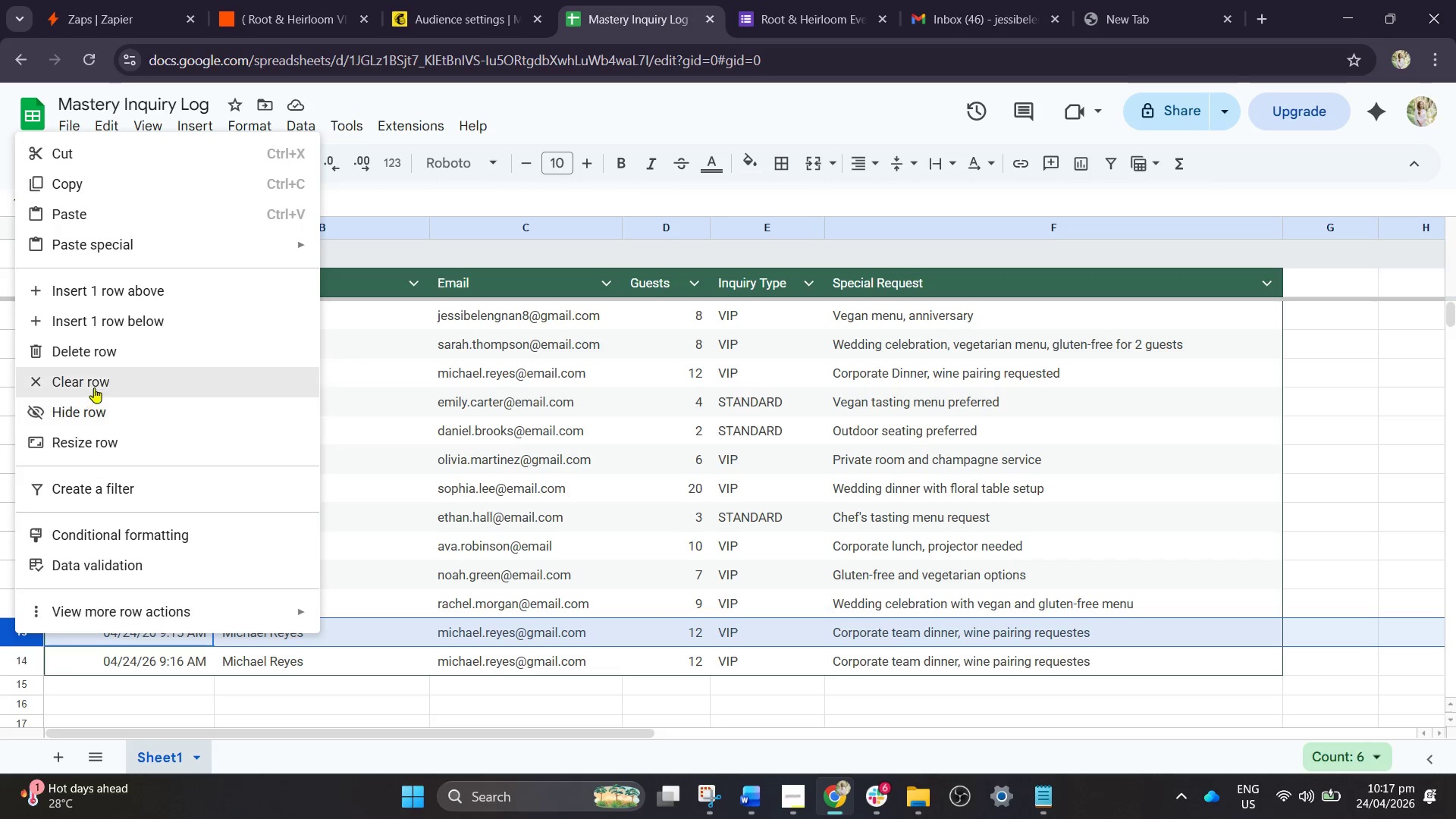 
left_click([118, 356])
 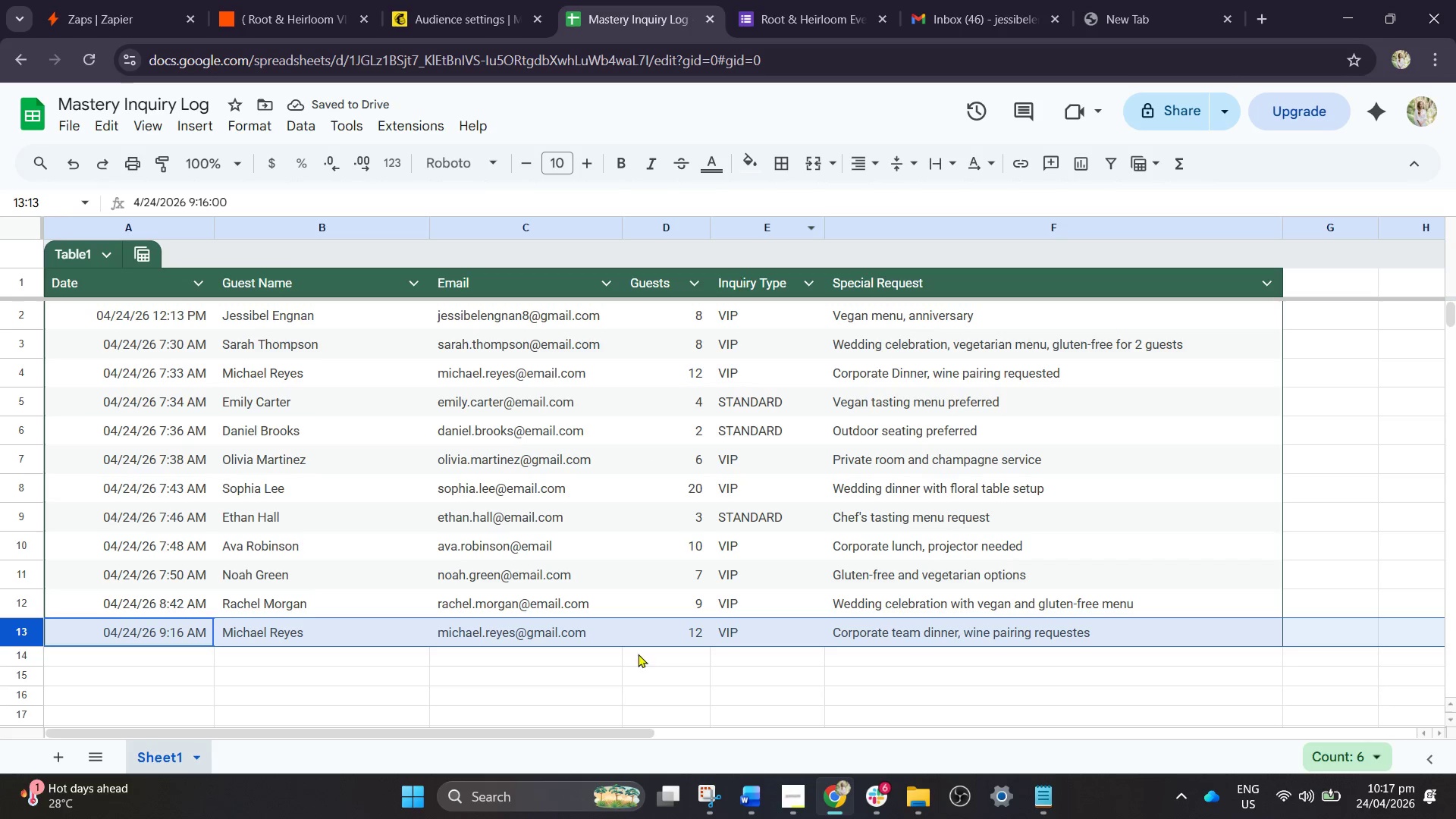 
wait(5.81)
 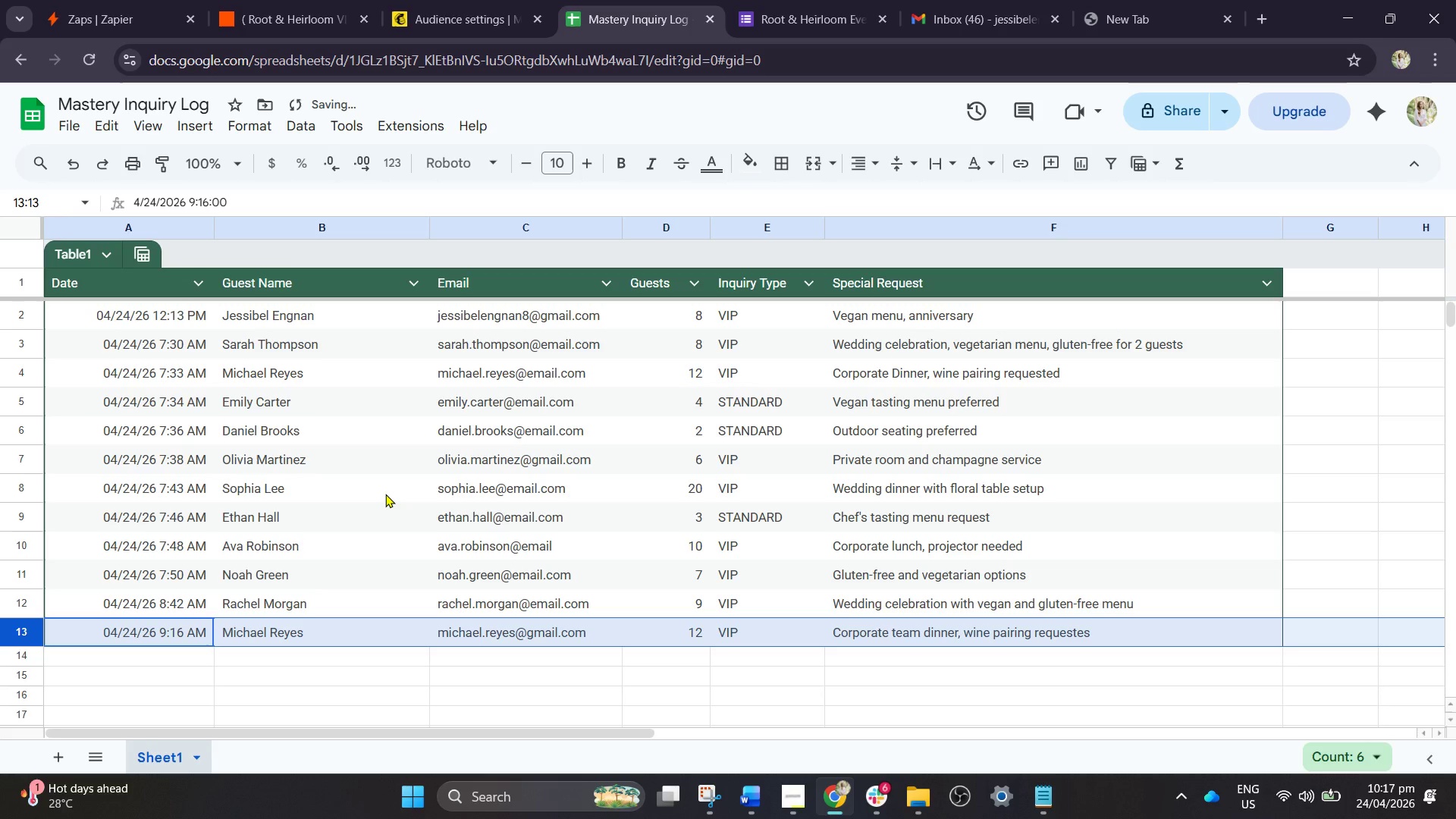 
left_click([797, 799])